 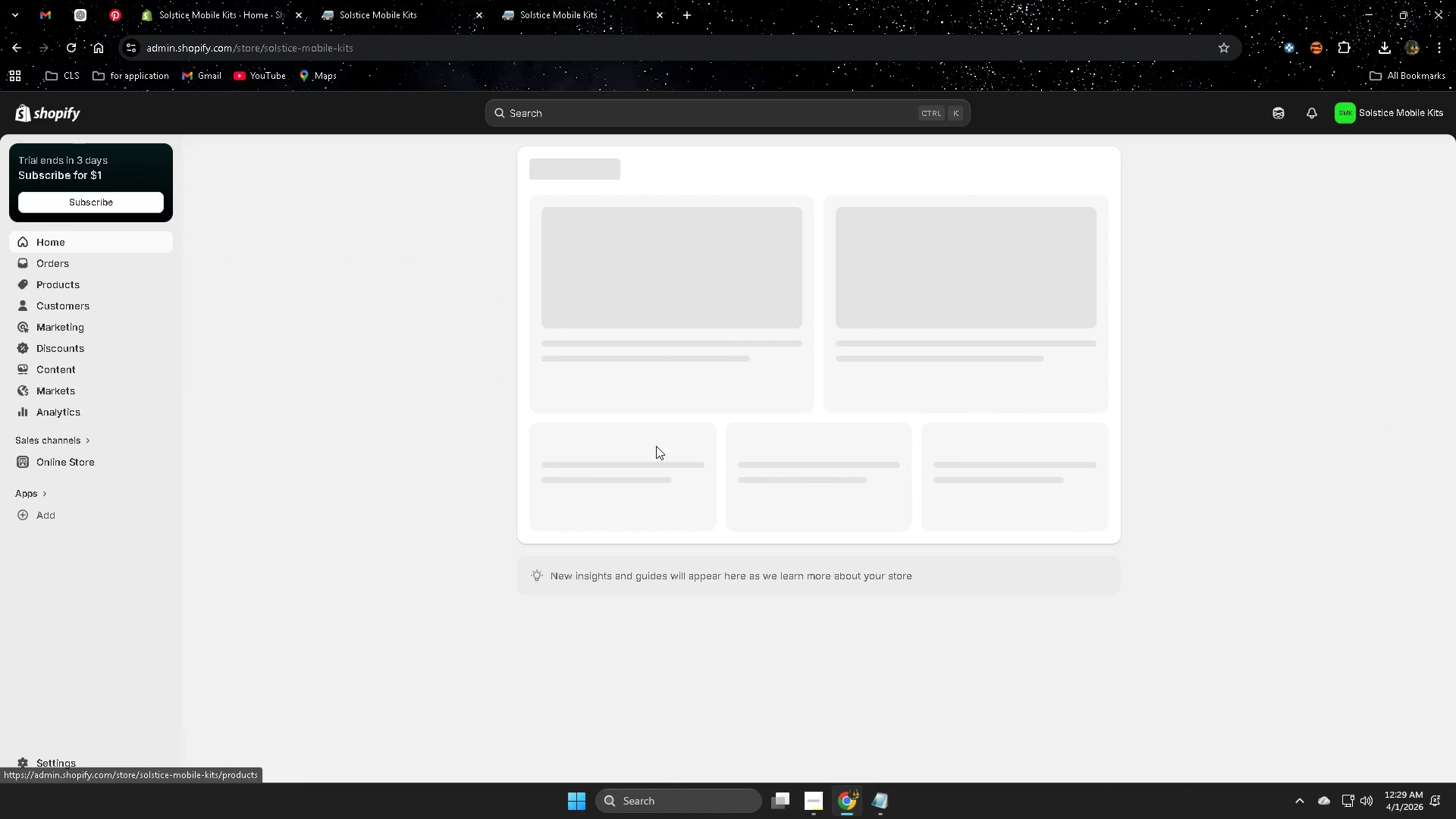 
scroll: coordinate [752, 706], scroll_direction: down, amount: 7.0
 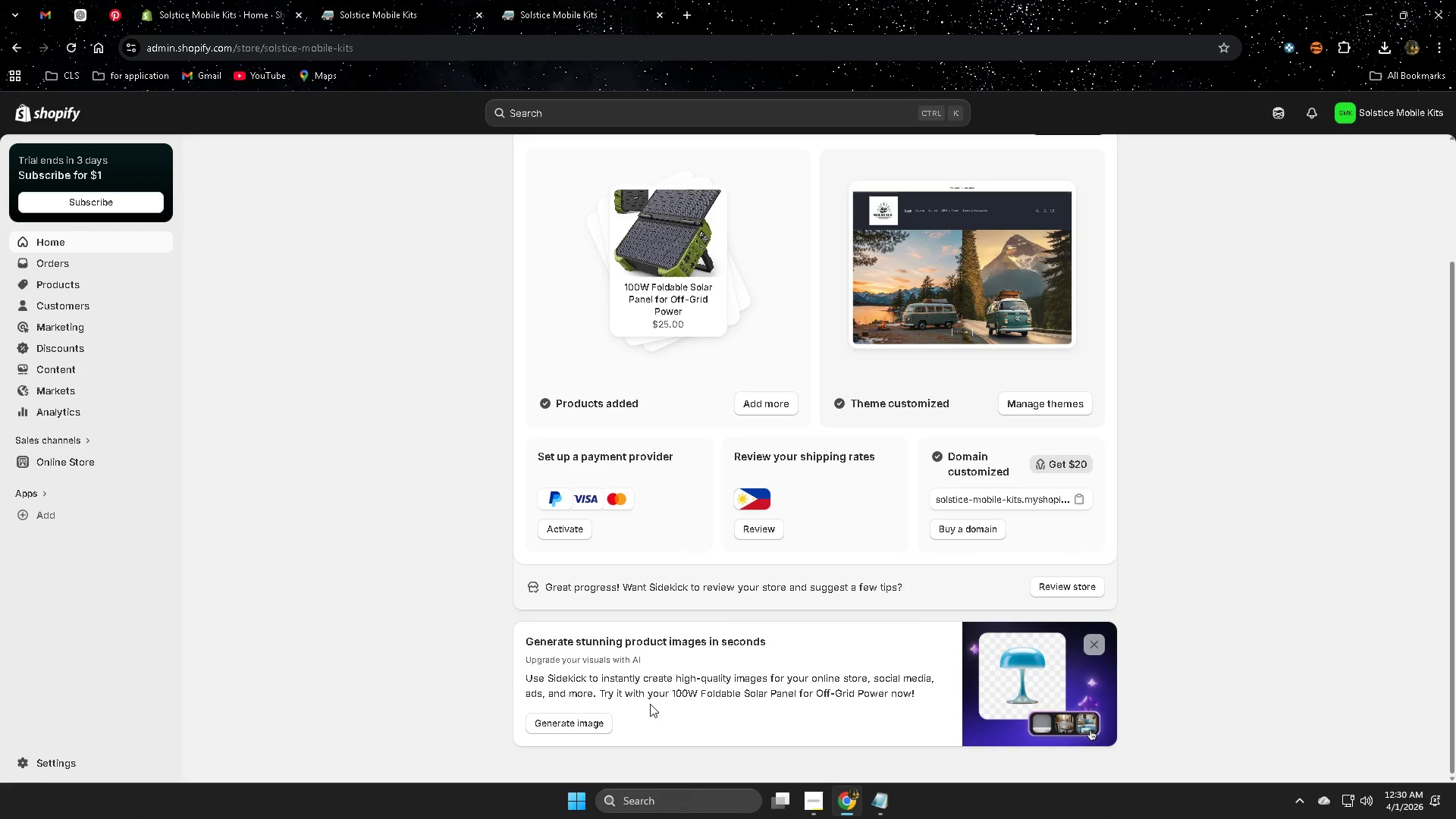 
wait(17.2)
 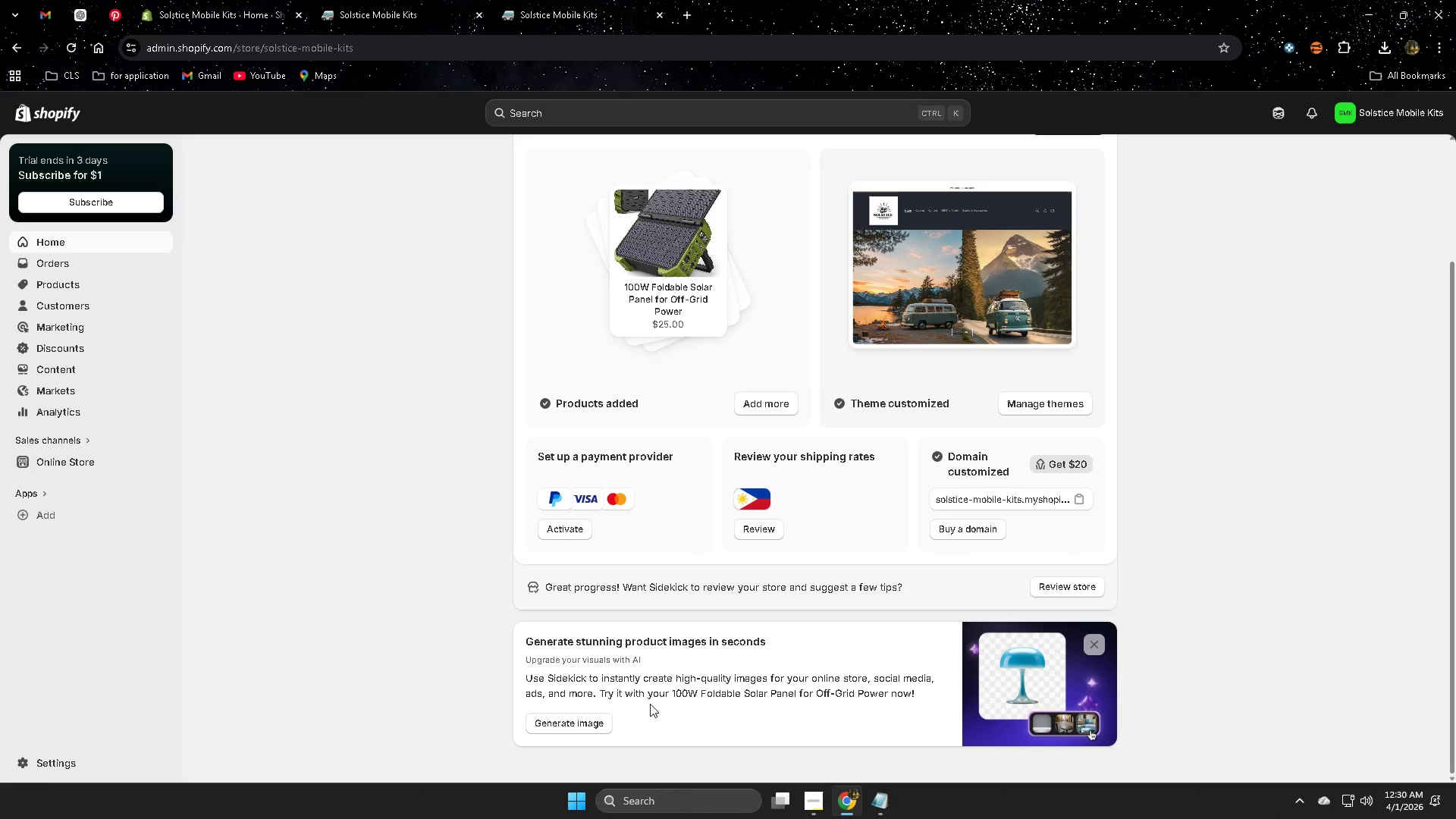 
left_click([573, 726])
 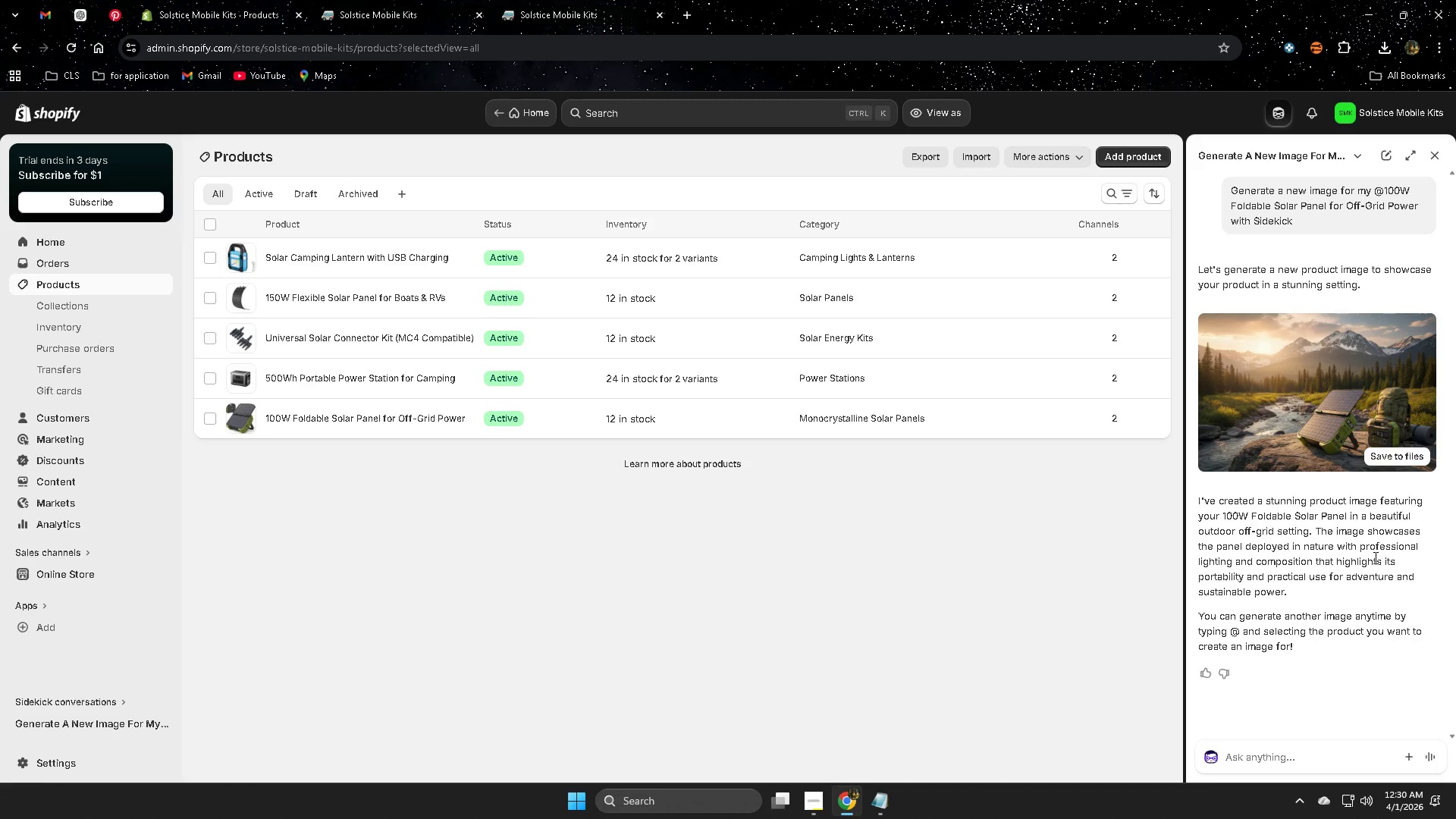 
wait(51.88)
 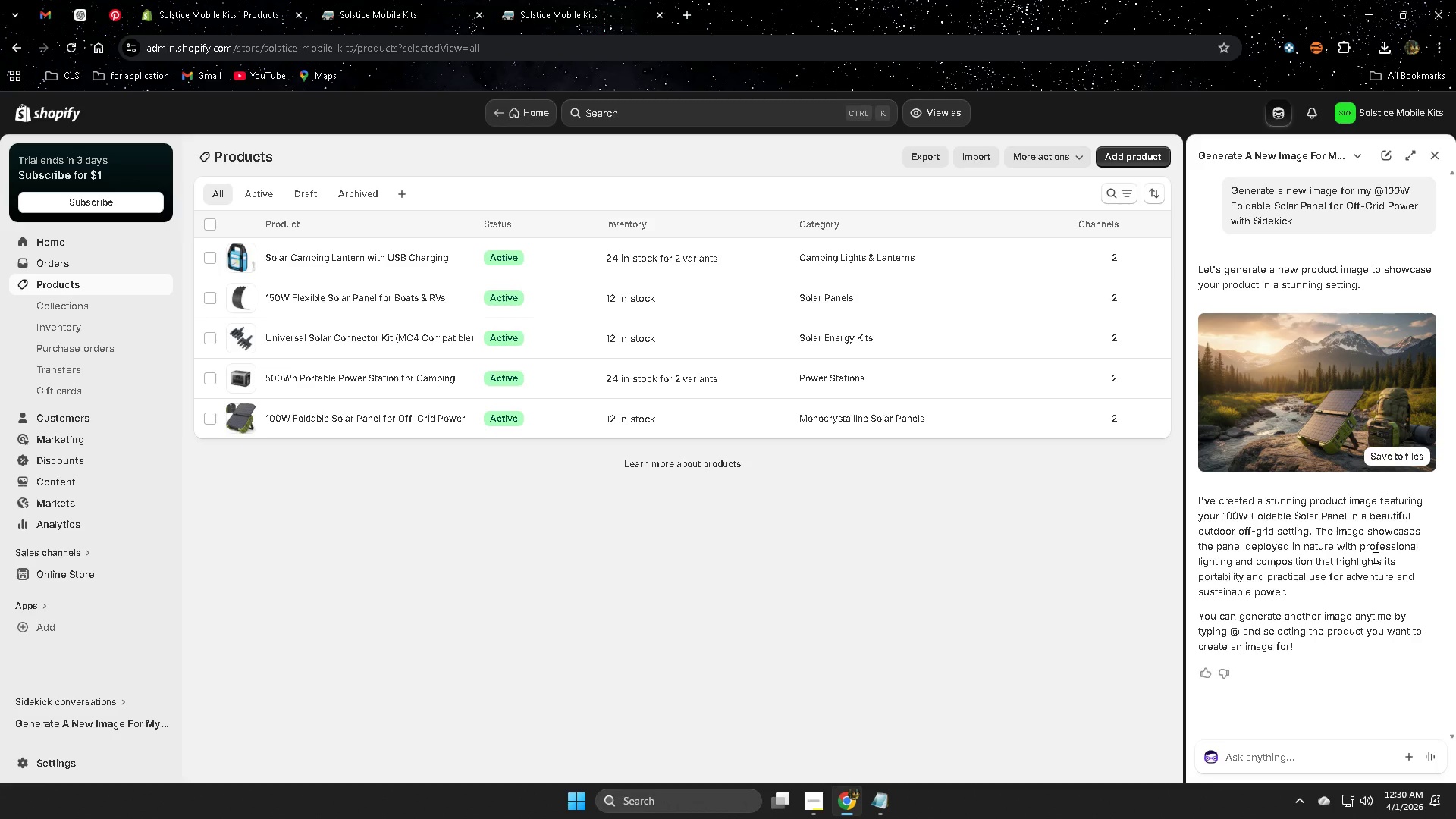 
left_click([1389, 462])
 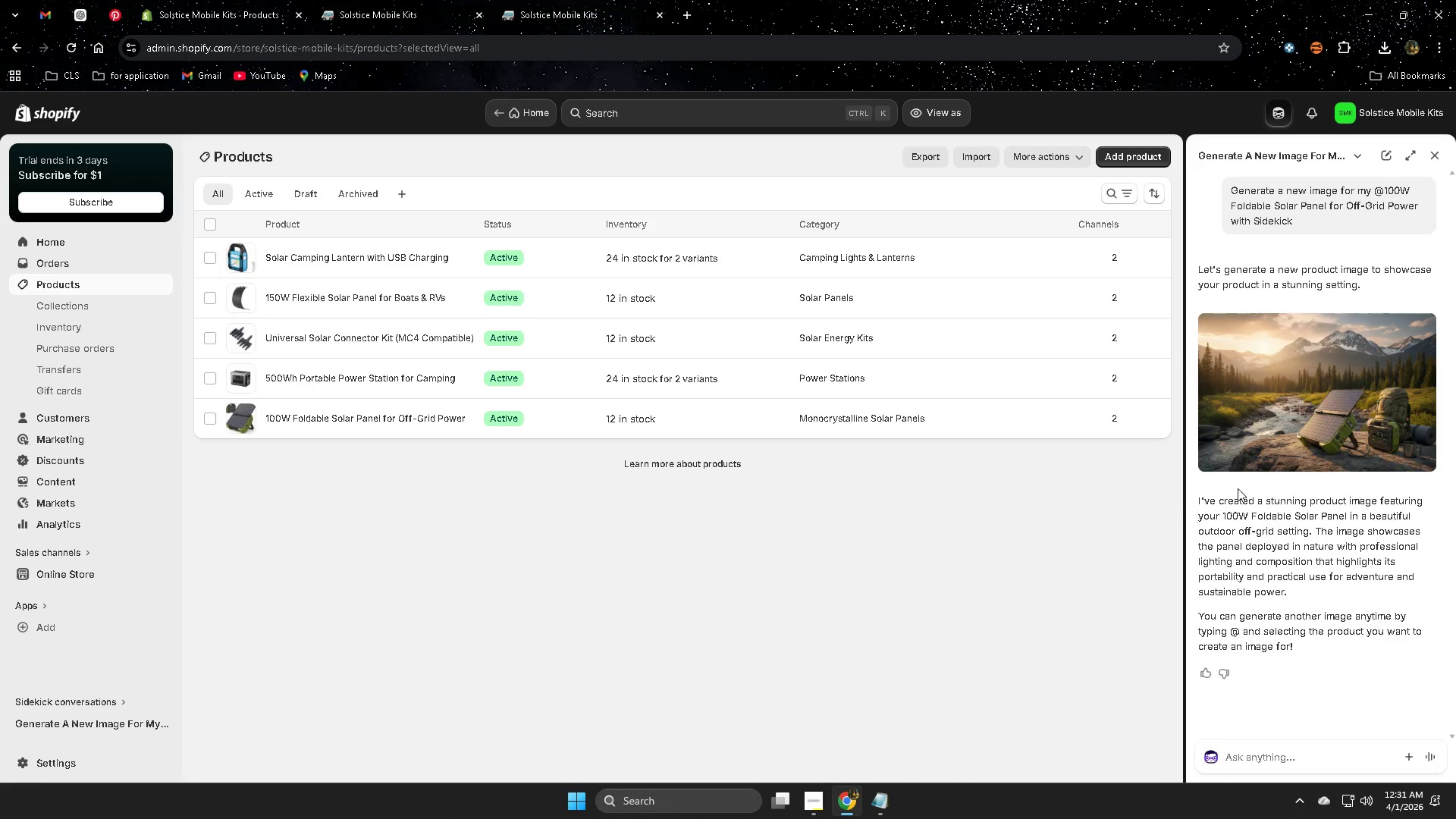 
wait(6.69)
 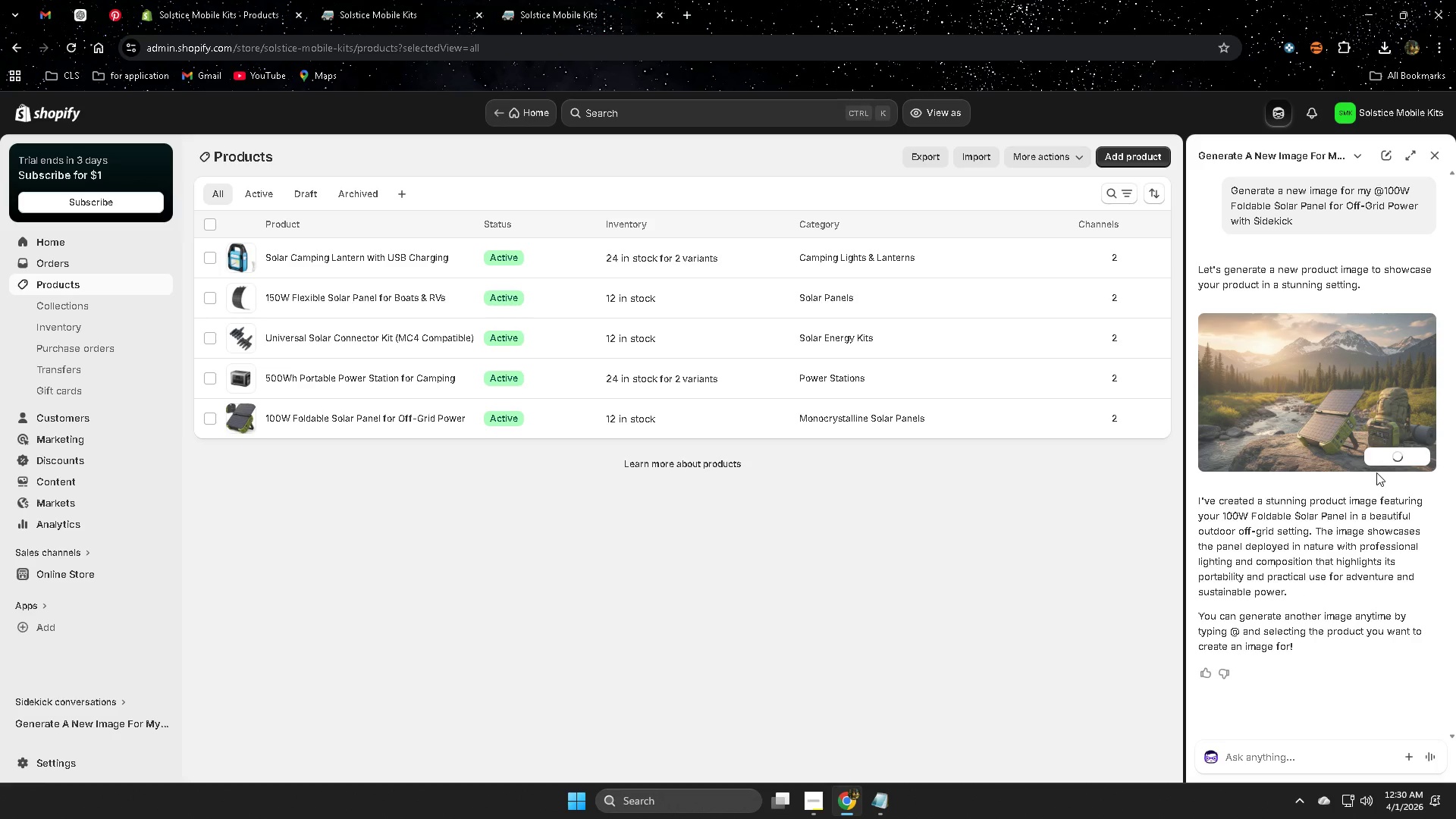 
left_click([74, 283])
 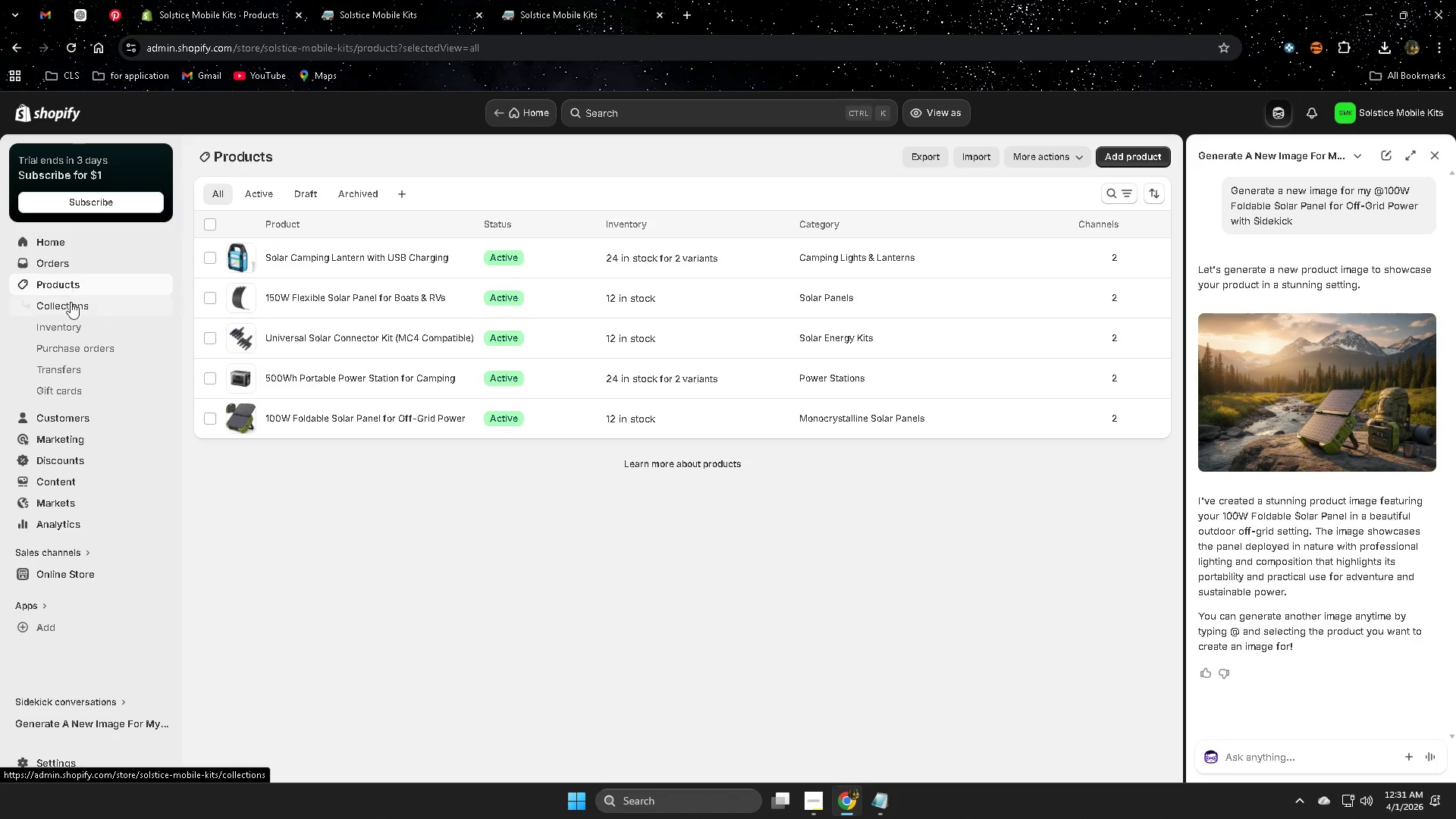 
left_click([69, 303])
 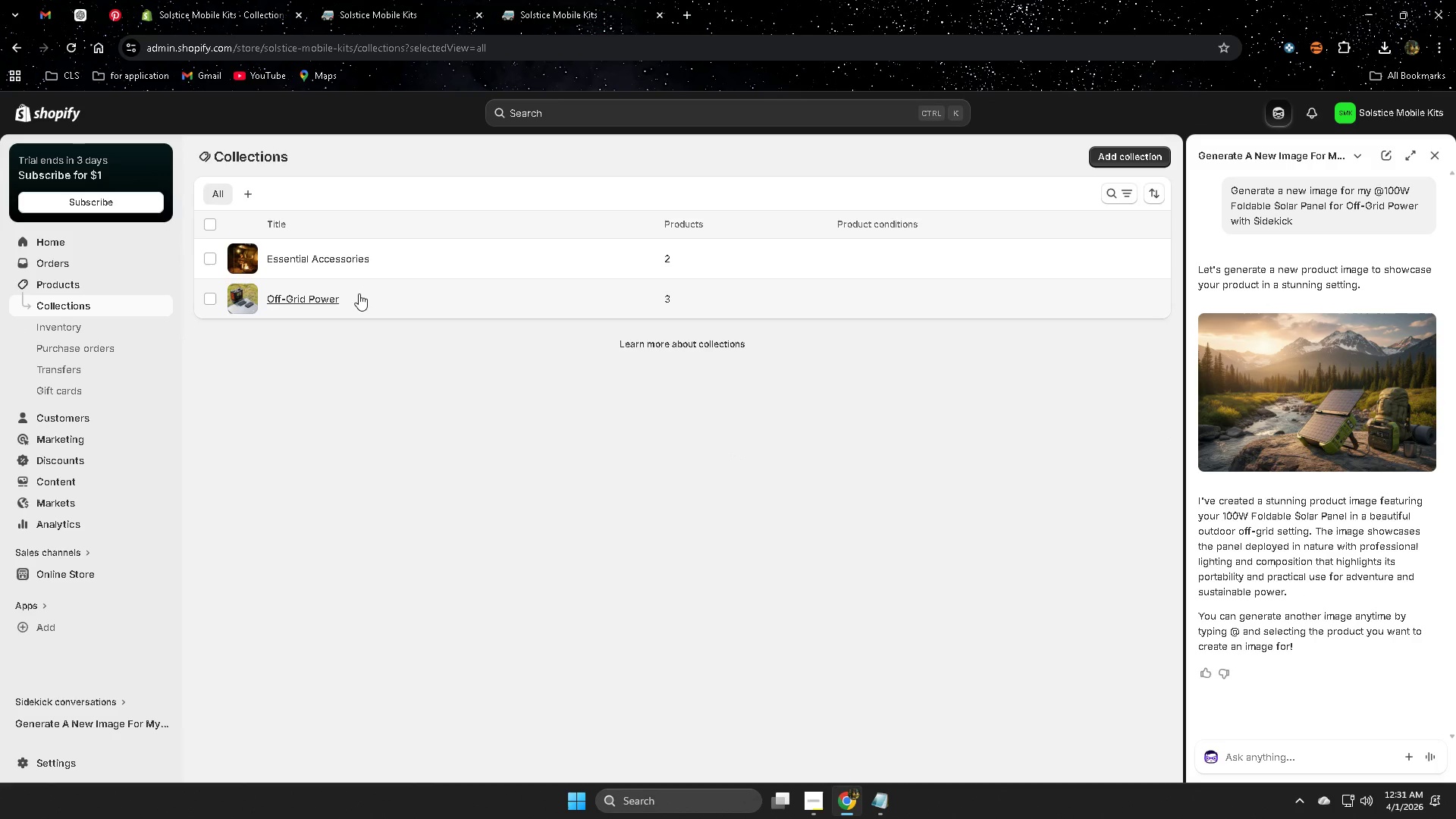 
left_click([415, 298])
 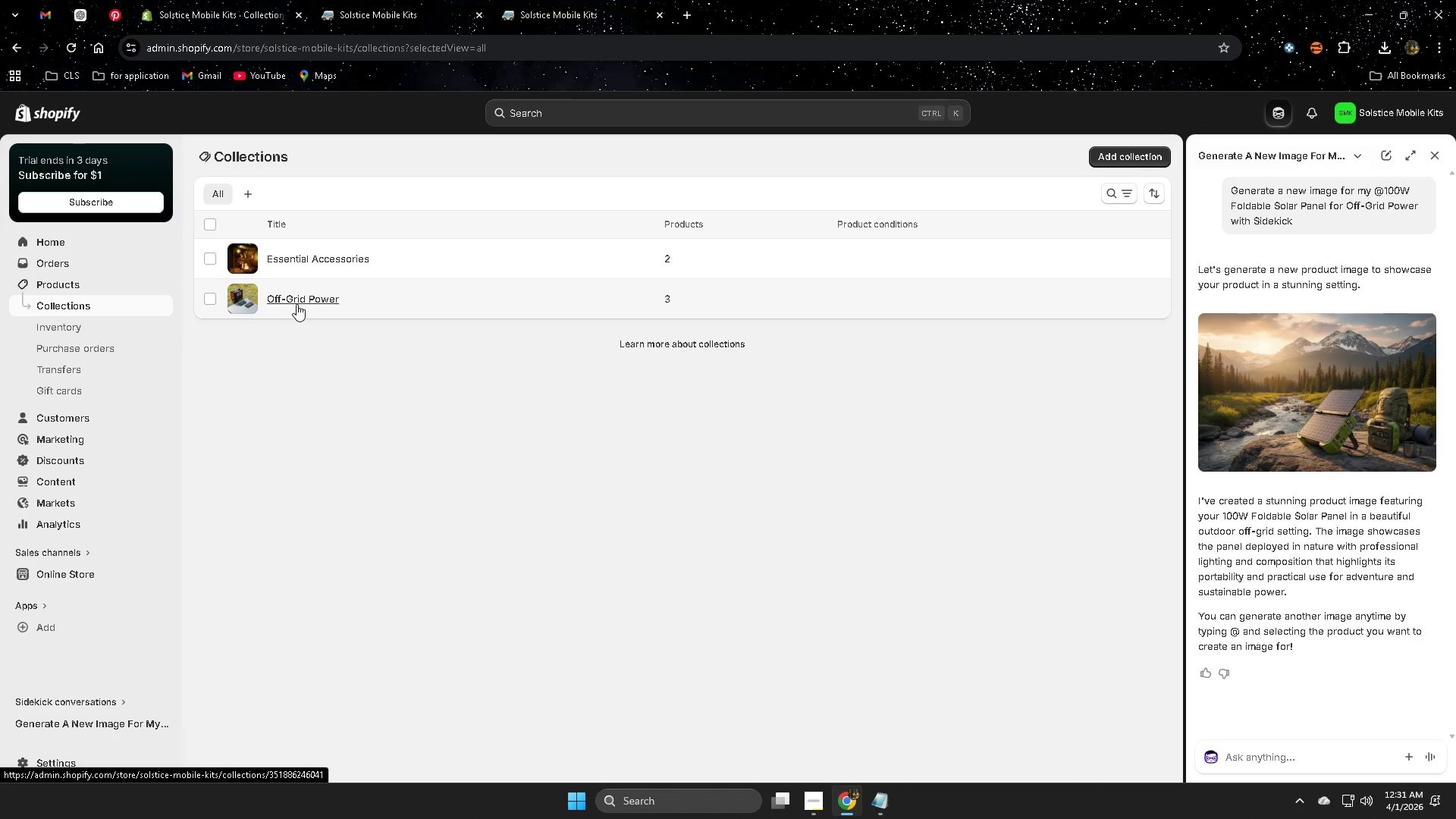 
left_click([300, 299])
 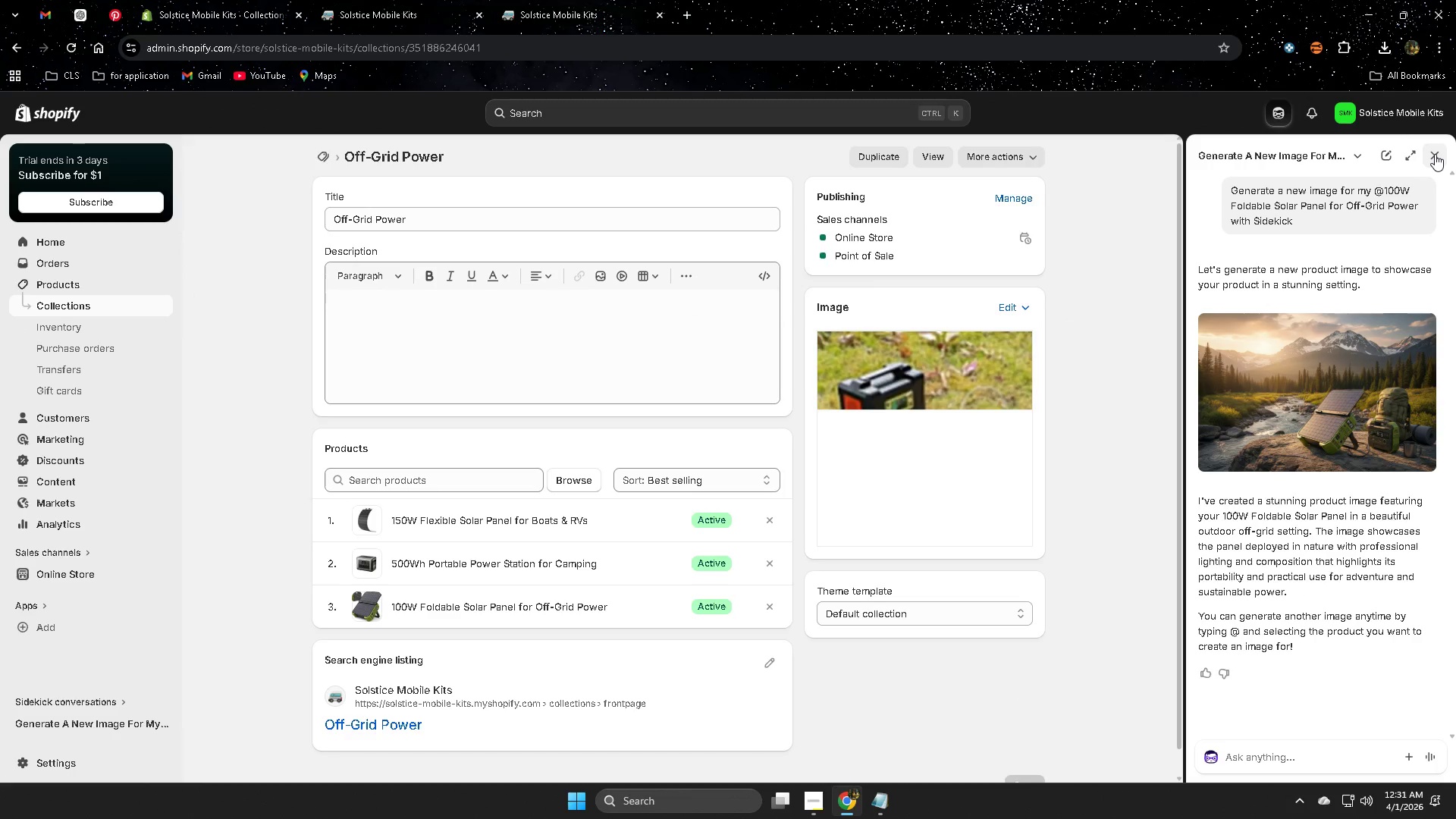 
left_click([1435, 154])
 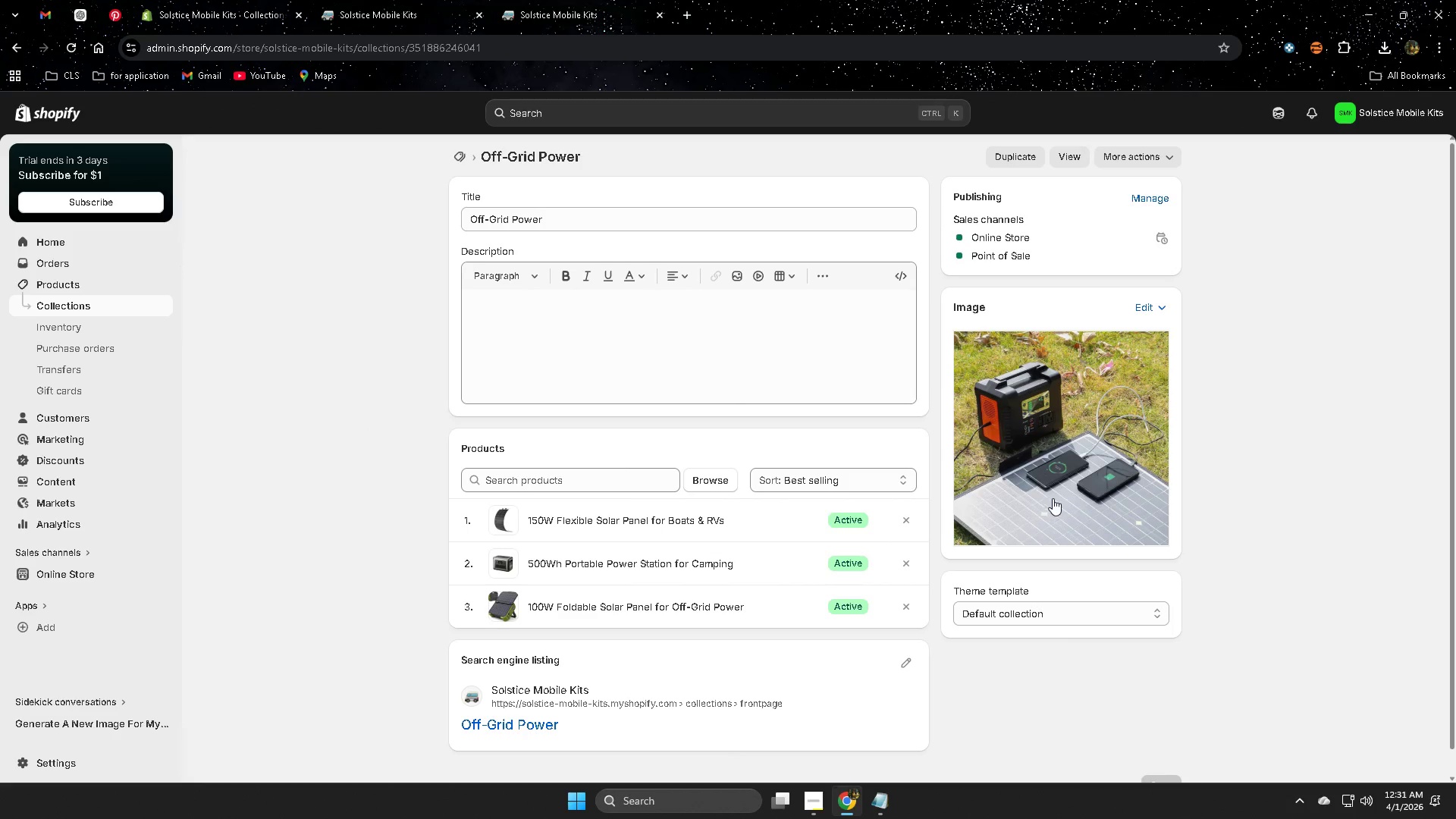 
left_click([1047, 463])
 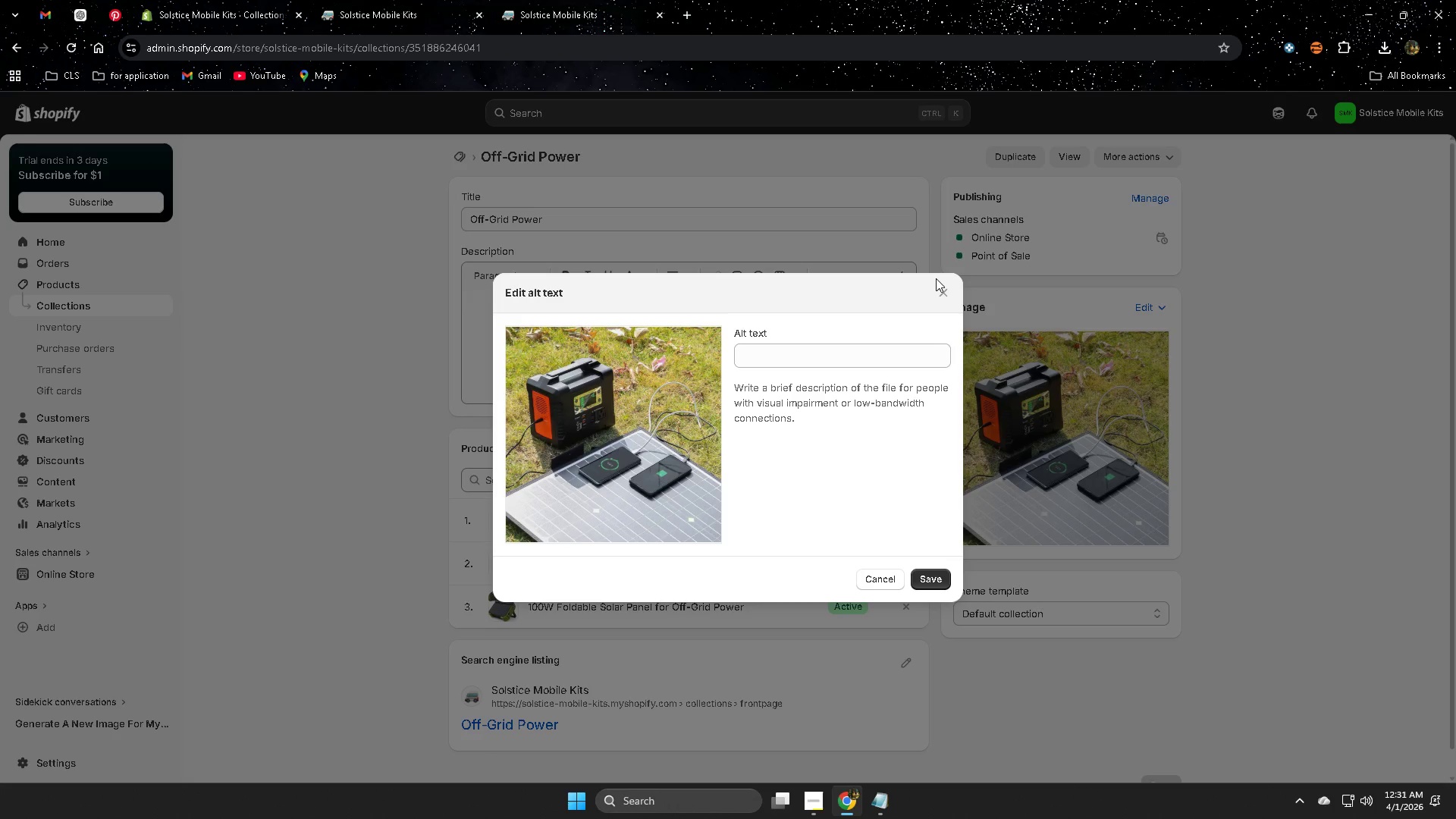 
wait(8.17)
 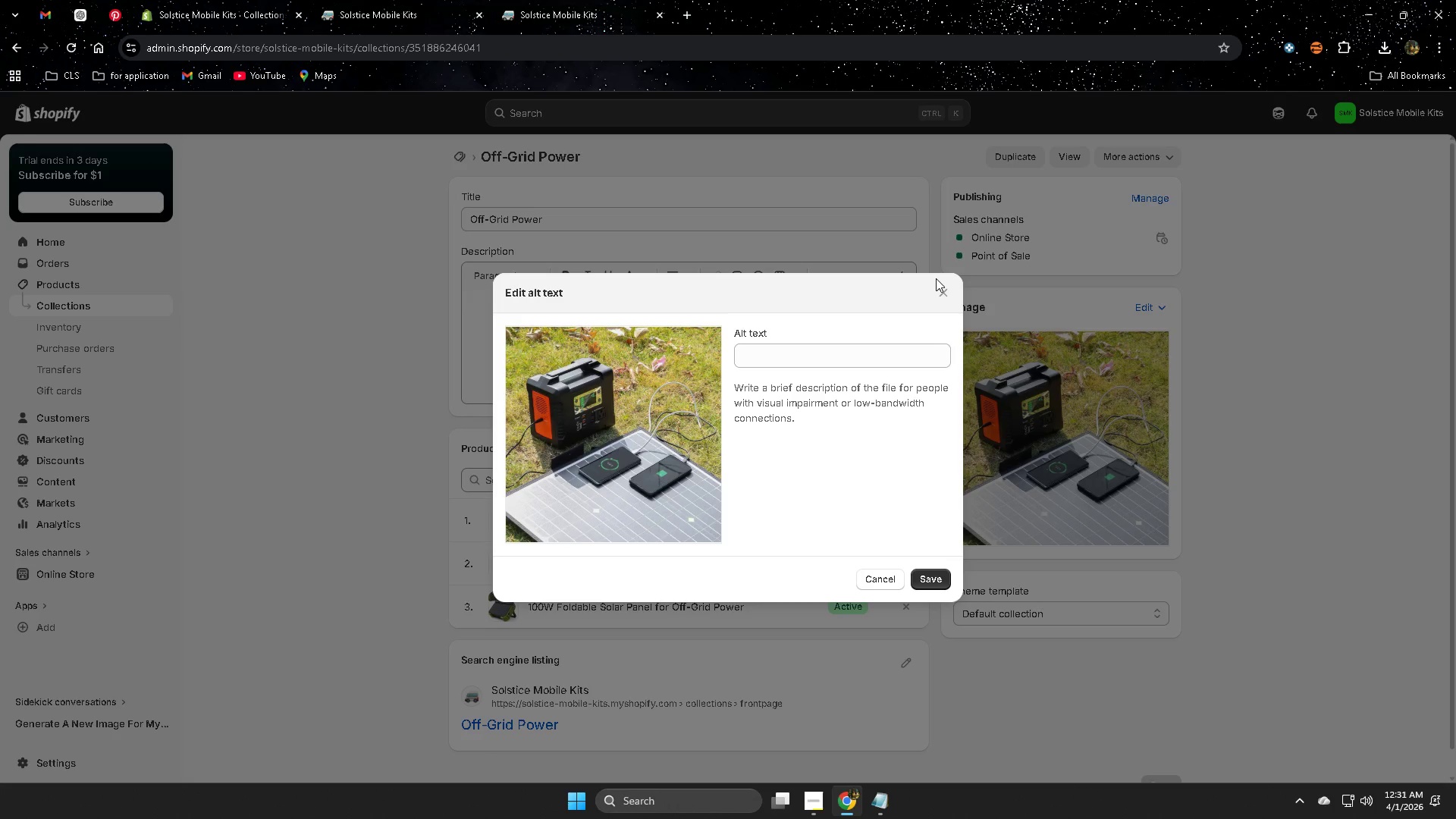 
left_click([942, 293])
 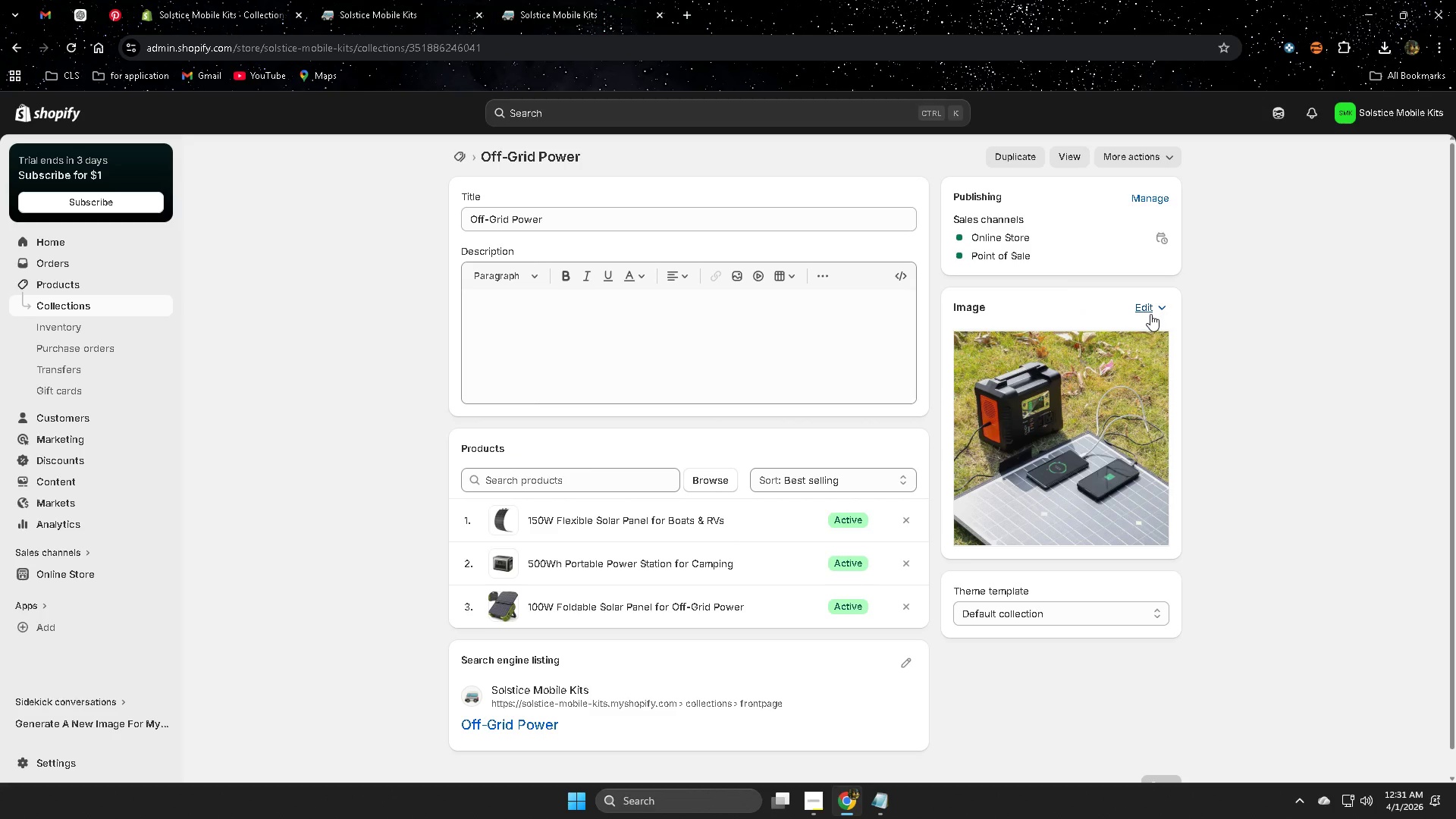 
left_click([1147, 312])
 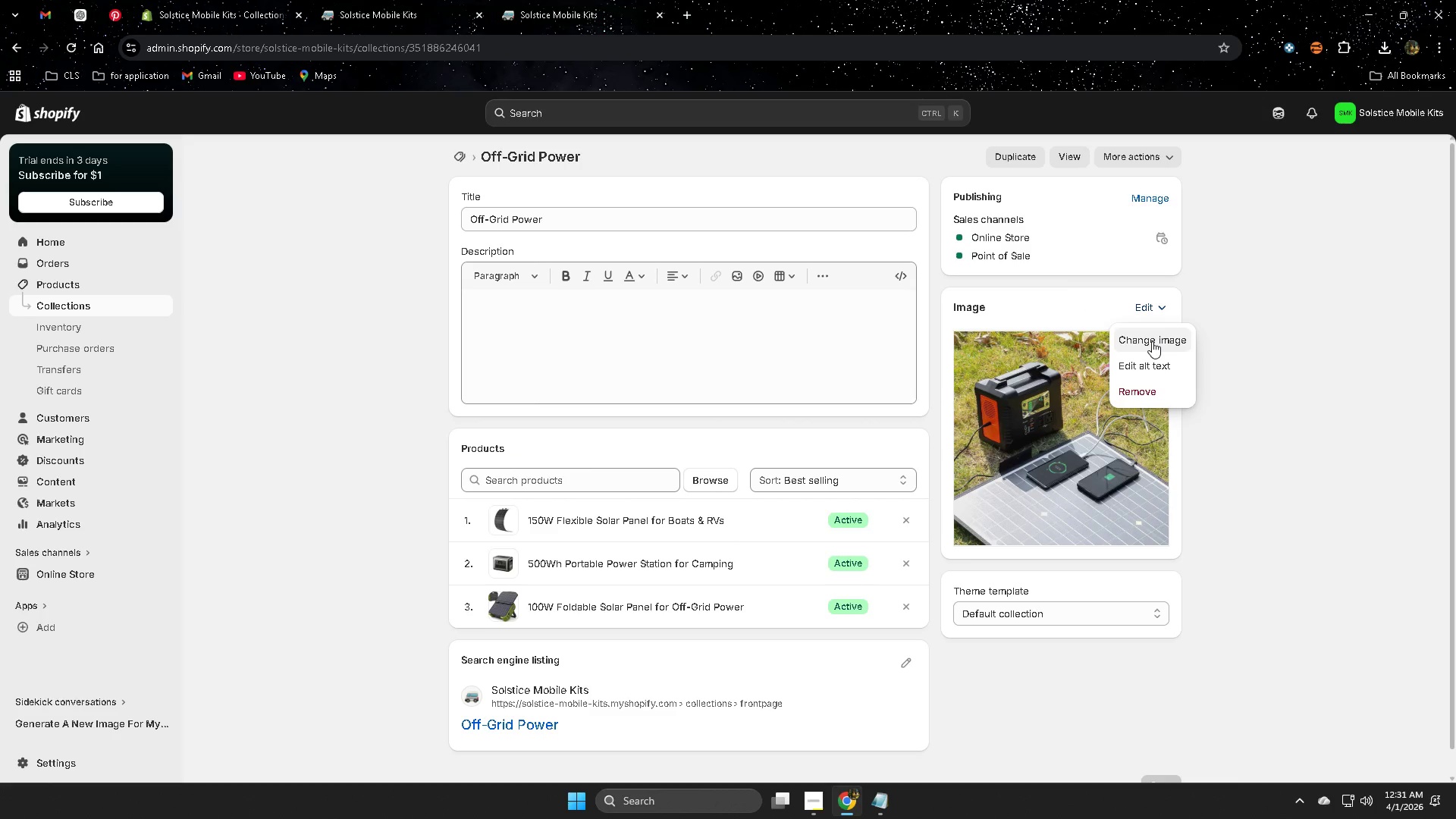 
left_click([1152, 341])
 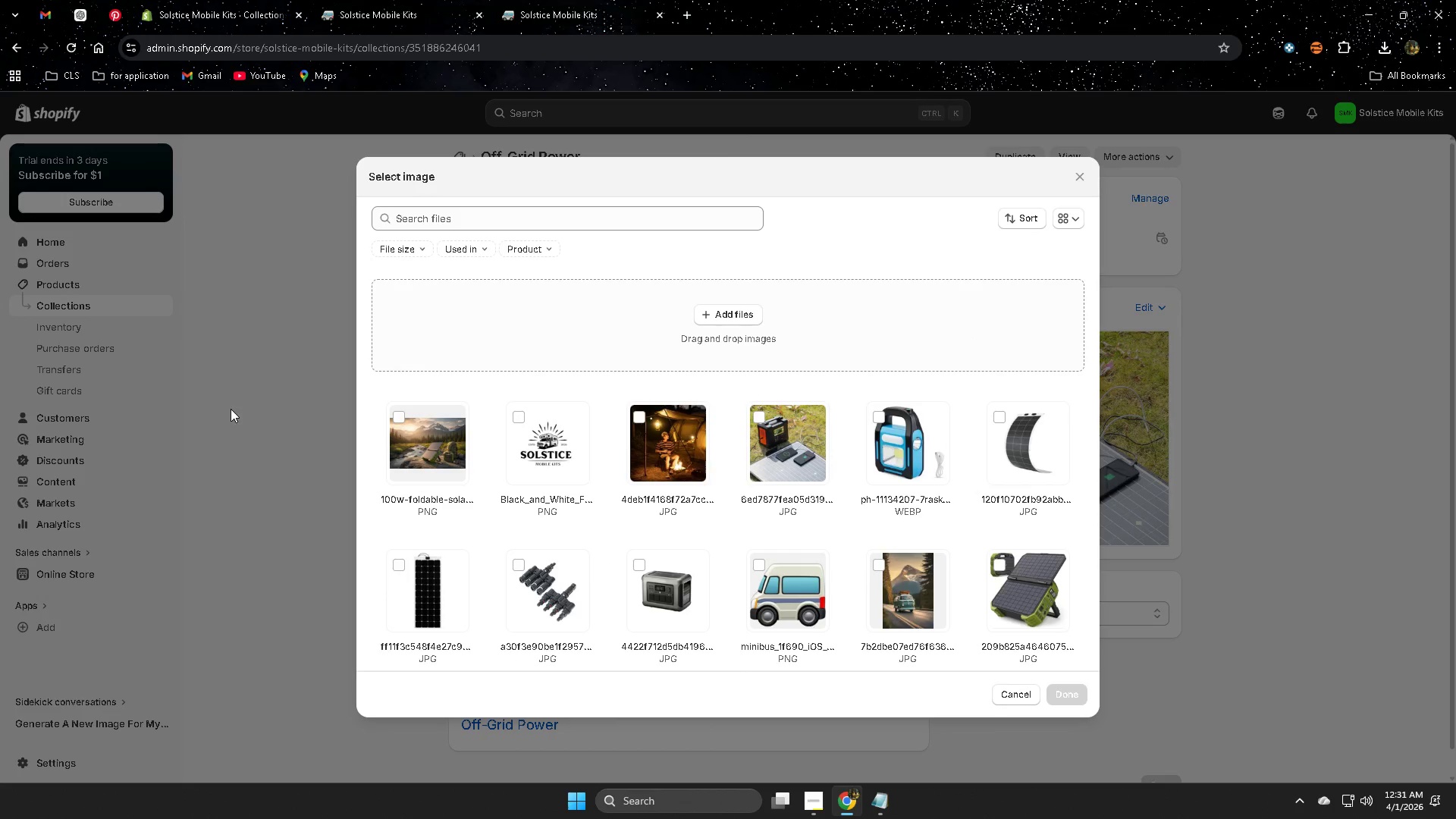 
left_click([399, 419])
 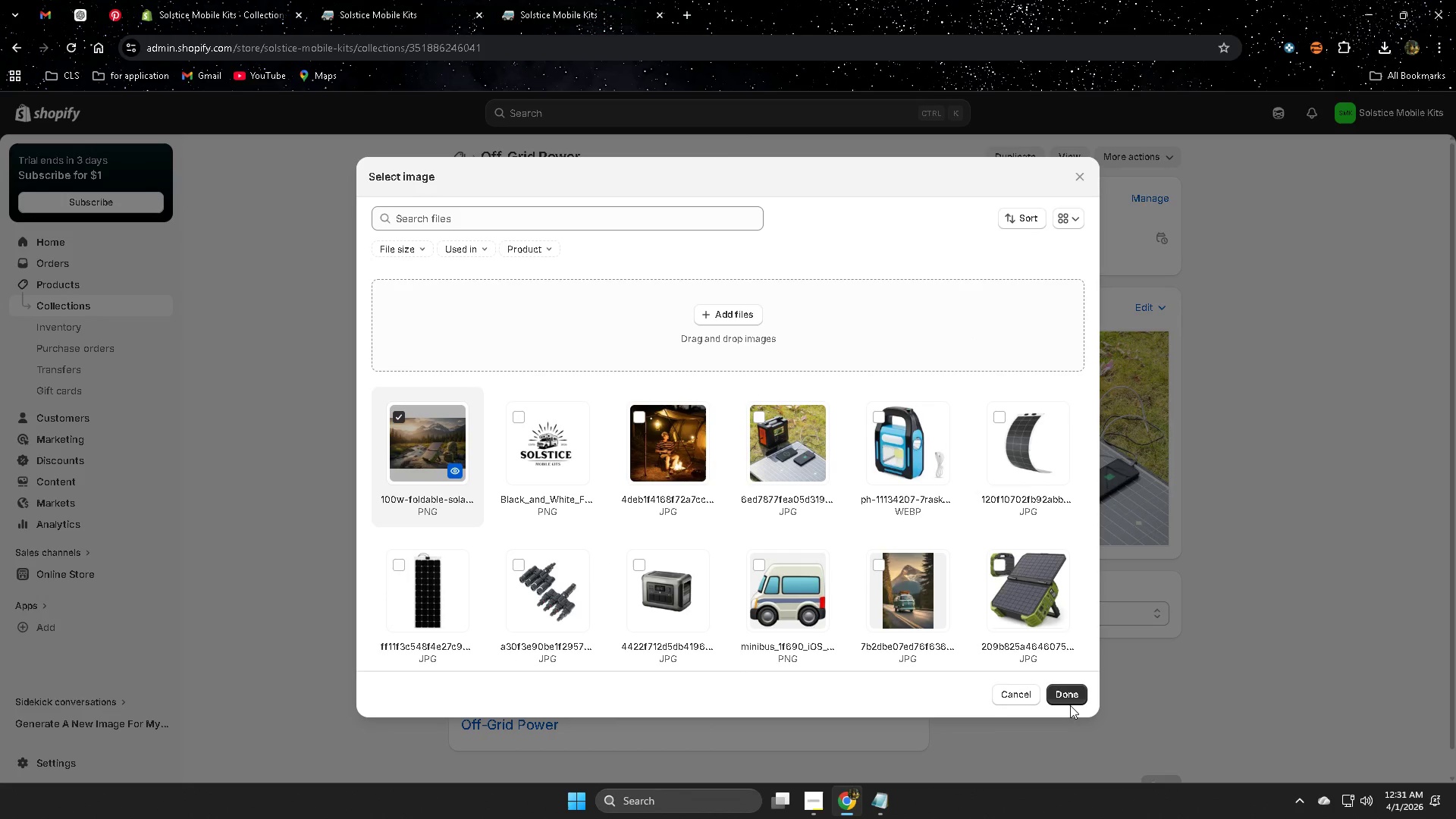 
left_click([1065, 692])
 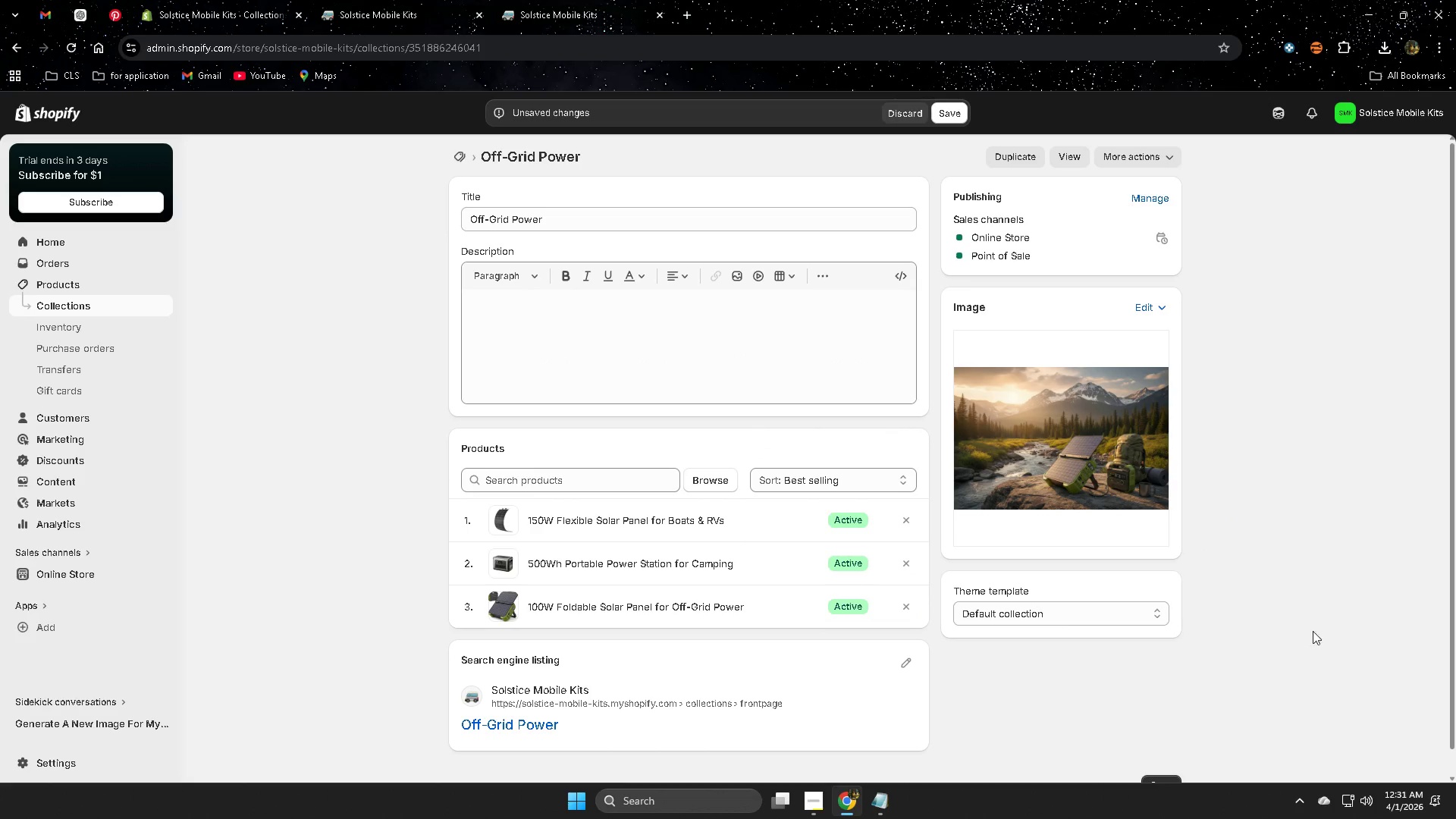 
wait(8.47)
 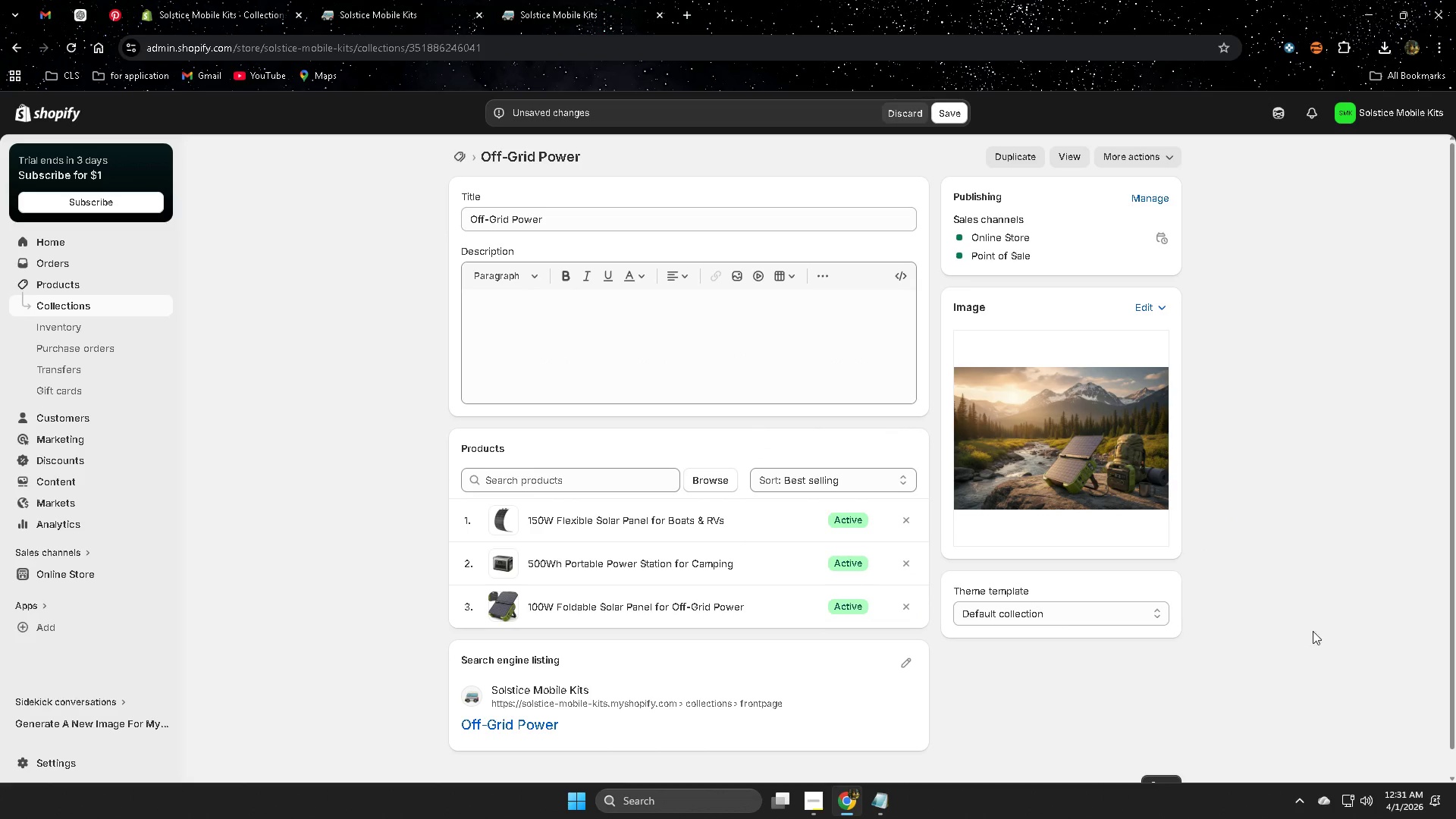 
left_click([945, 113])
 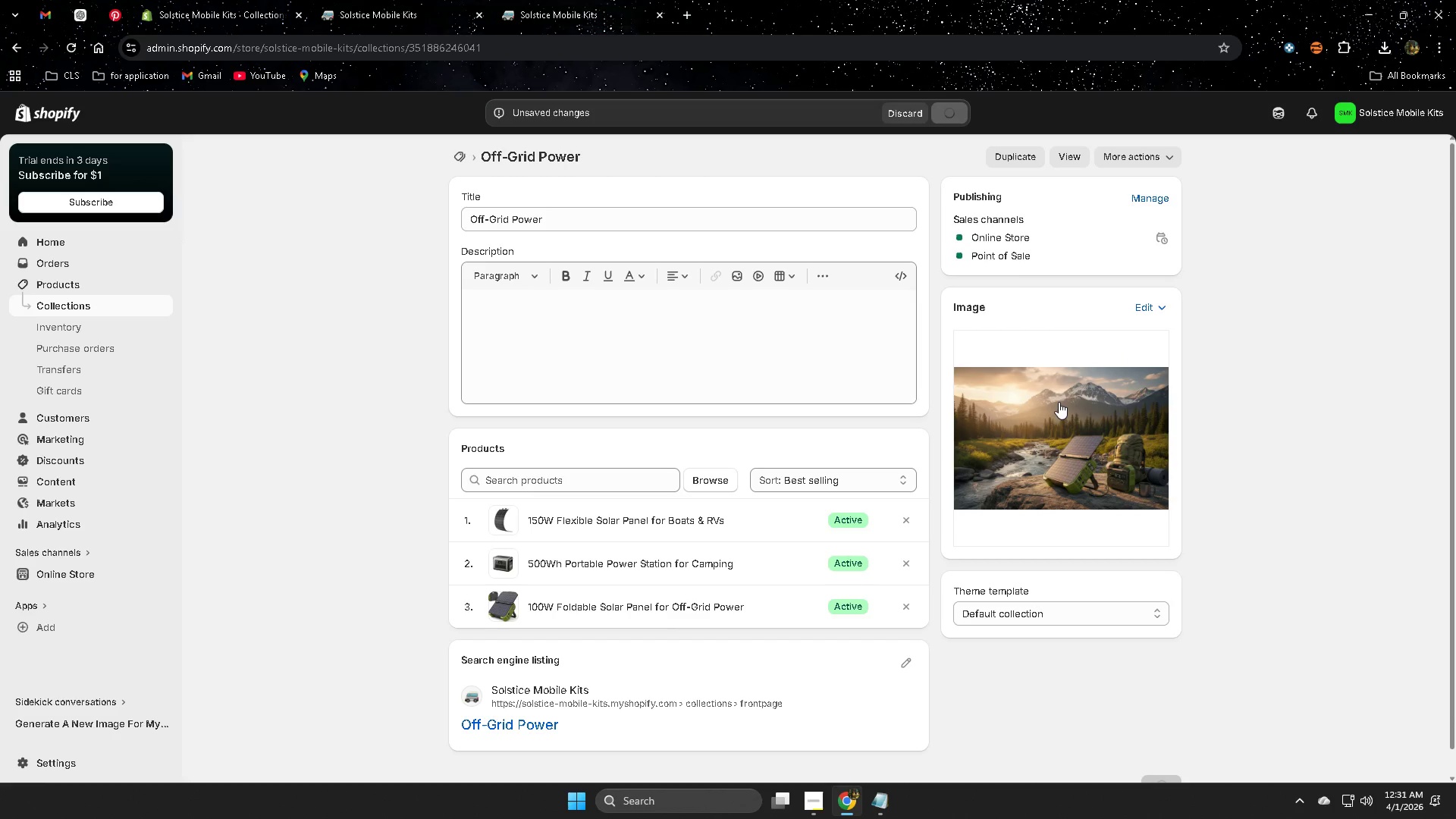 
left_click([1059, 402])
 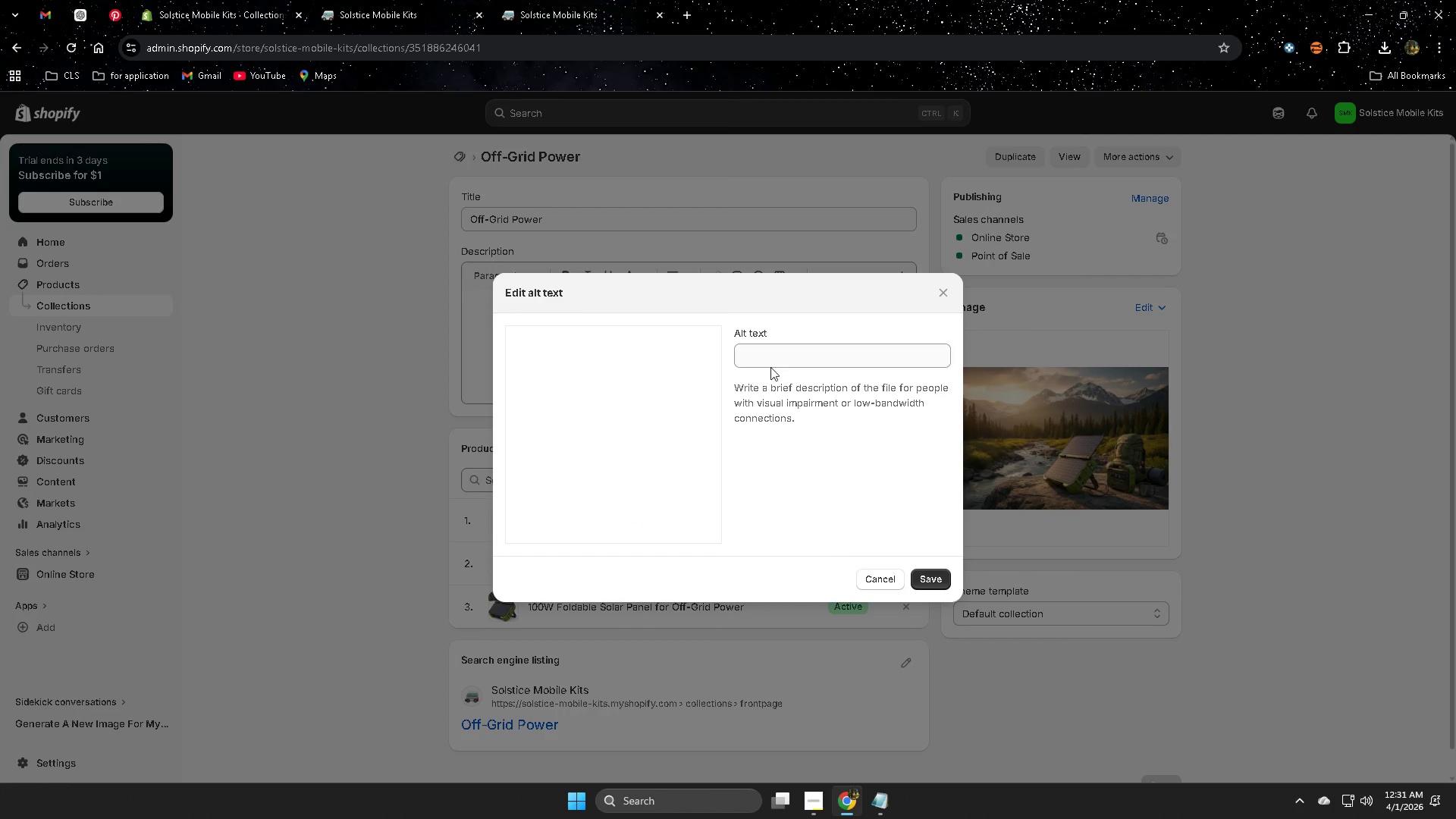 
left_click([809, 363])
 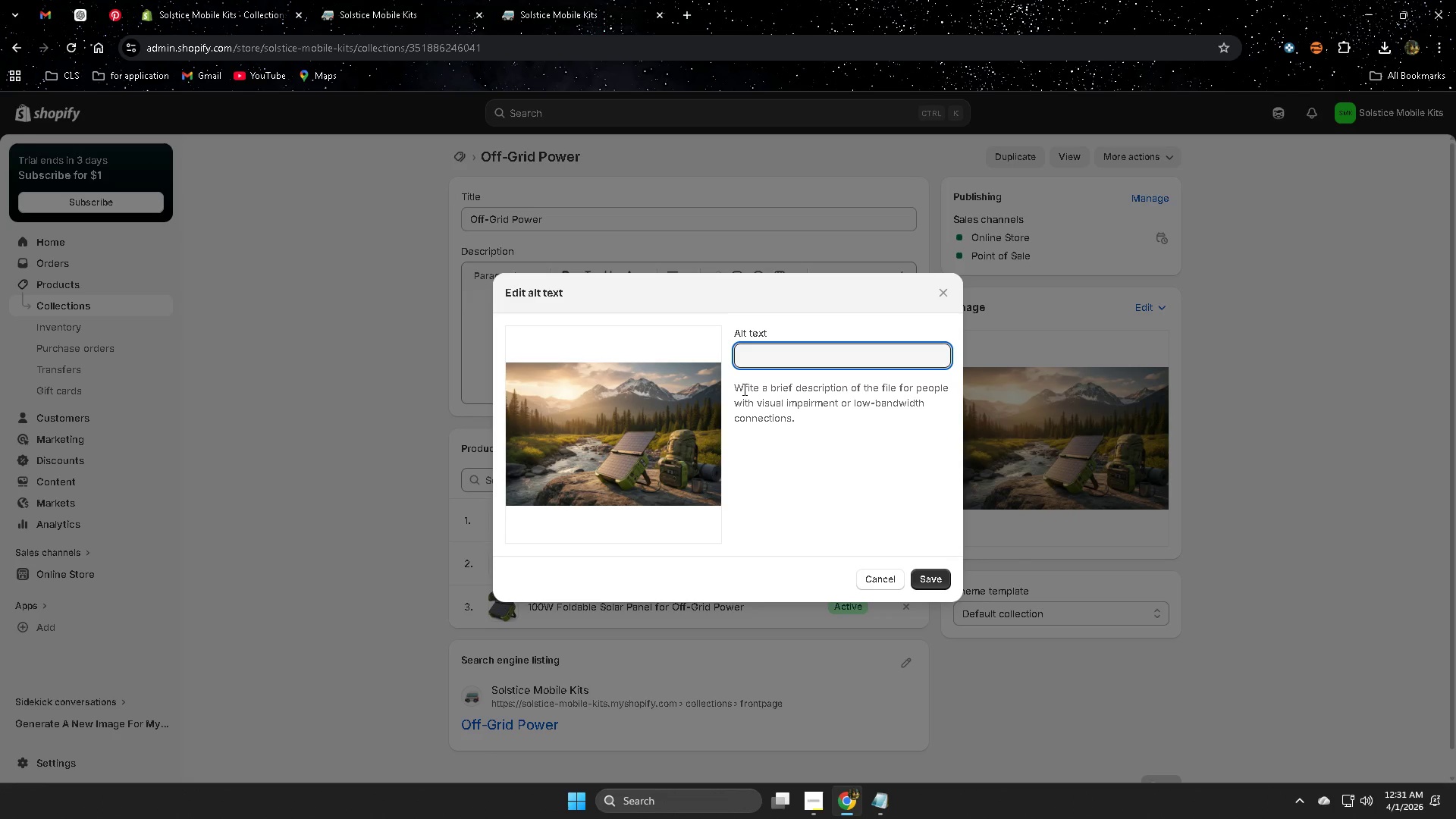 
wait(6.42)
 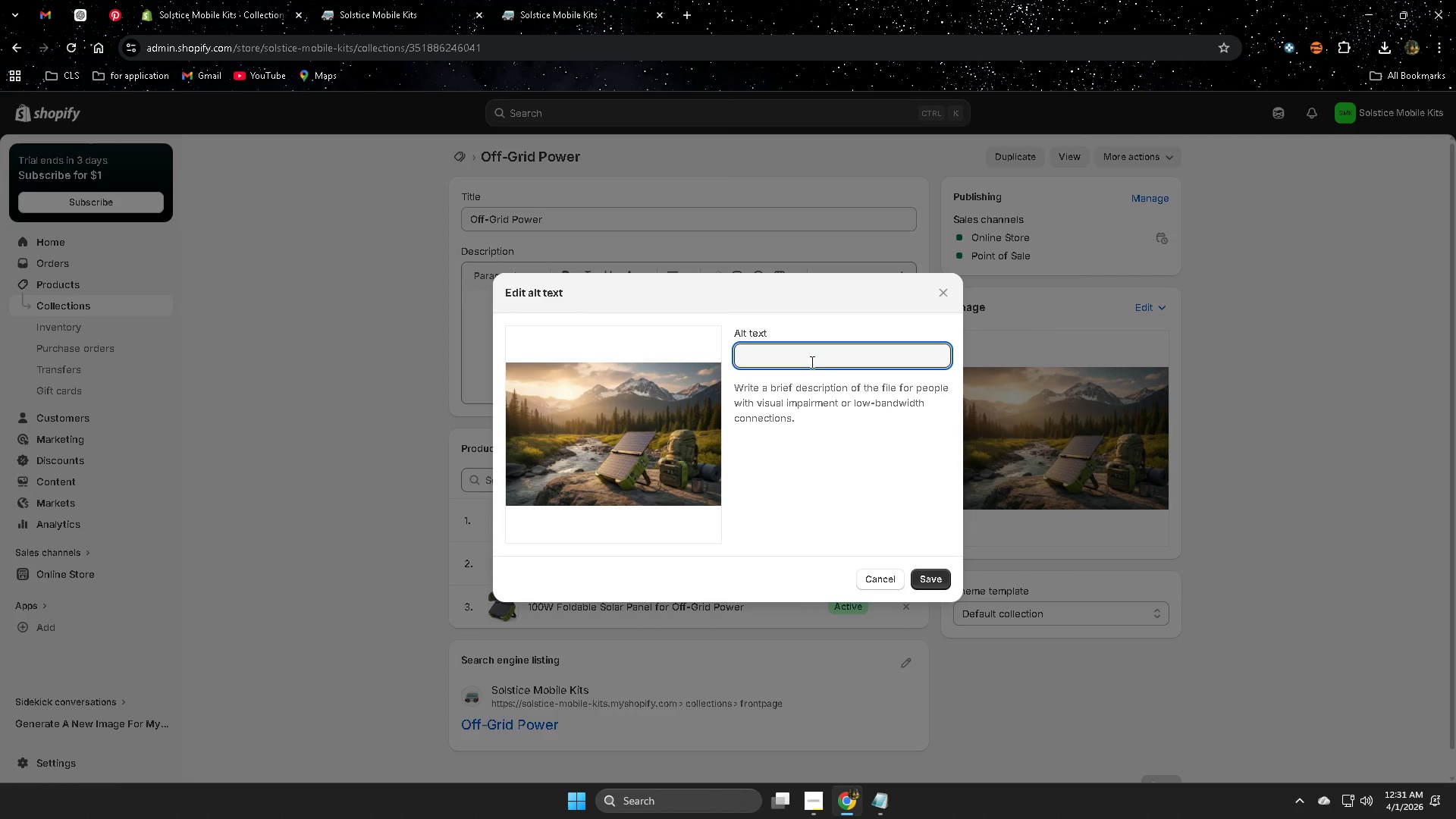 
left_click([743, 389])
 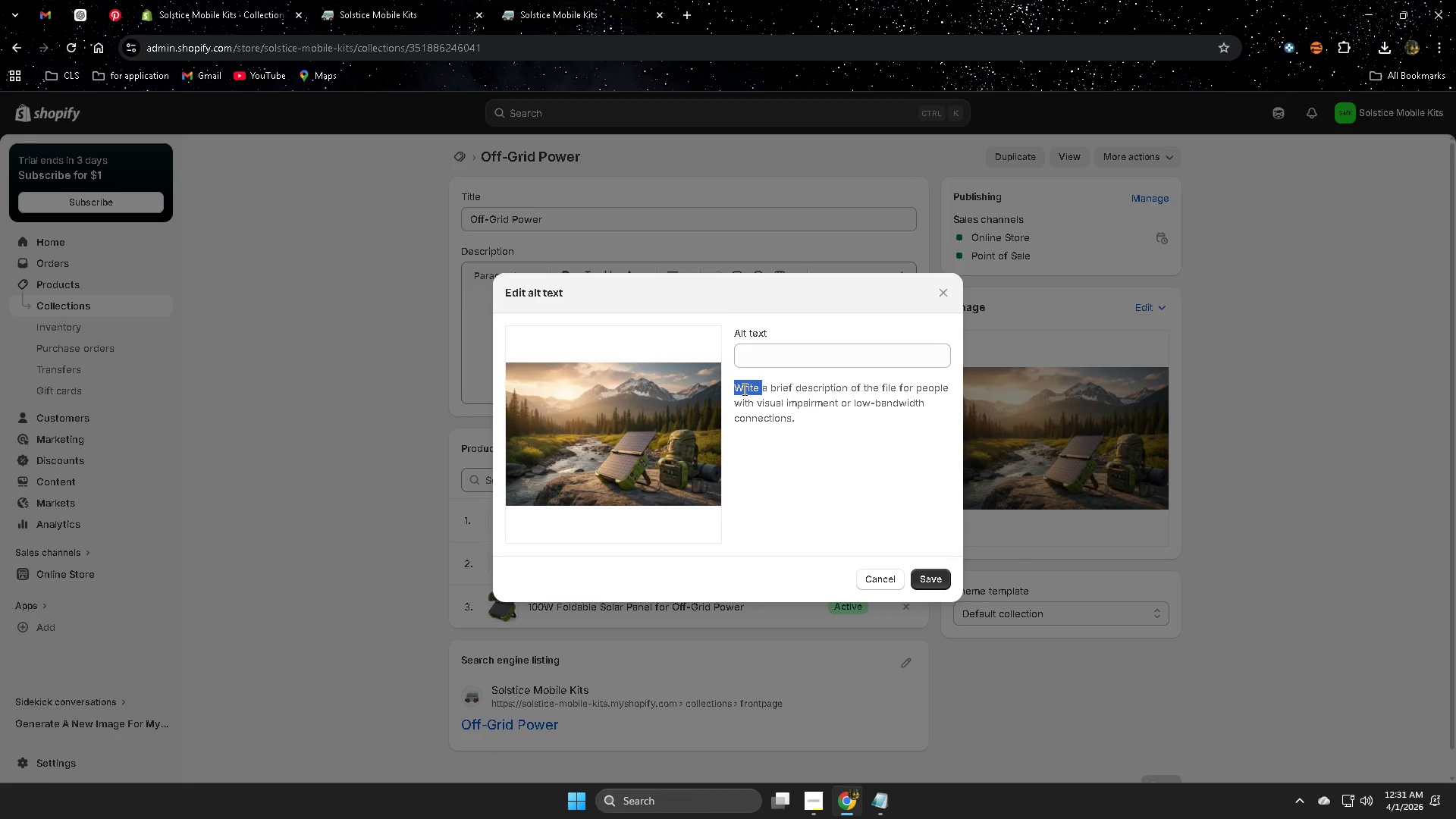 
left_click_drag(start_coordinate=[743, 389], to_coordinate=[792, 420])
 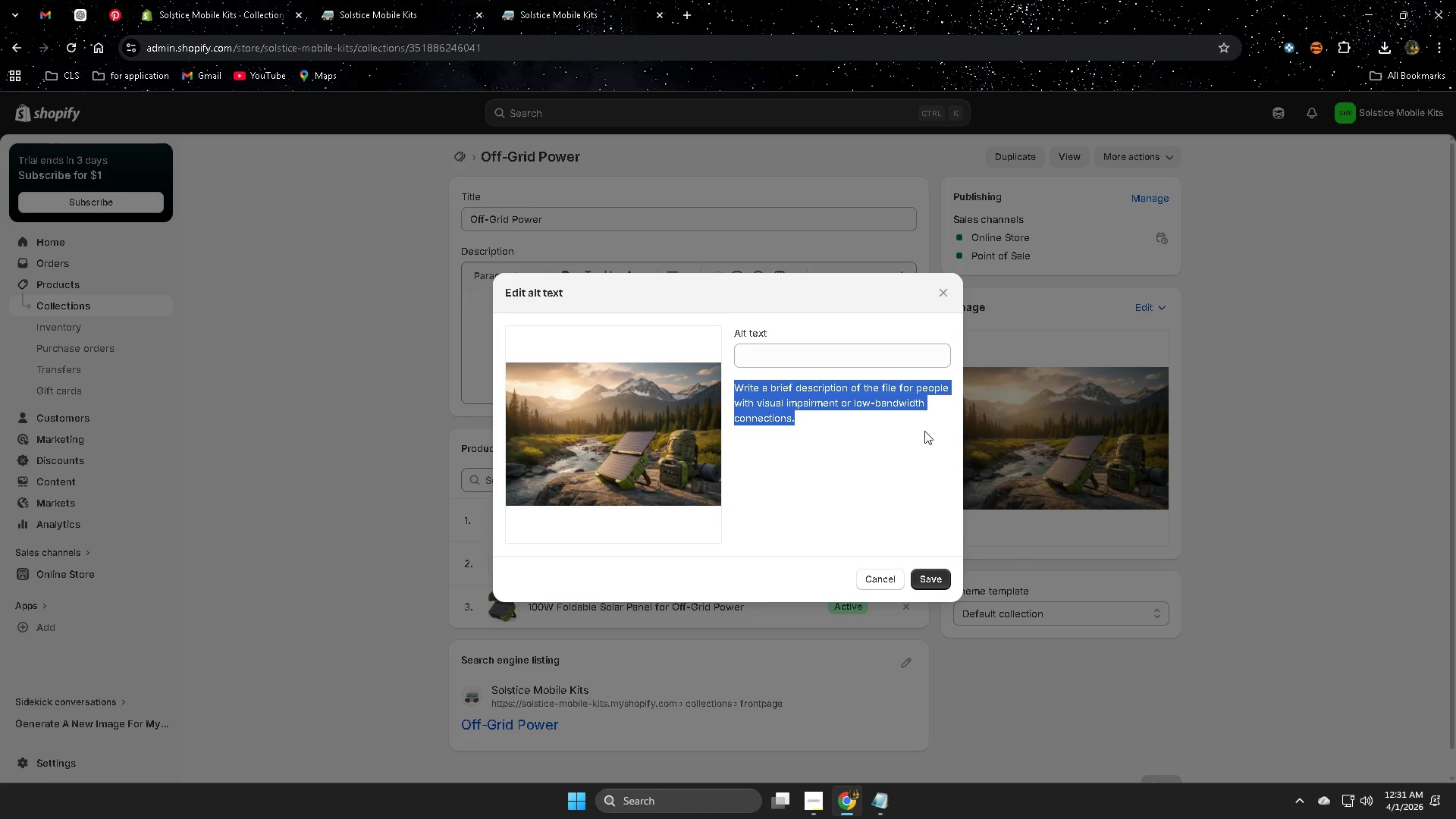 
key(Control+C)
 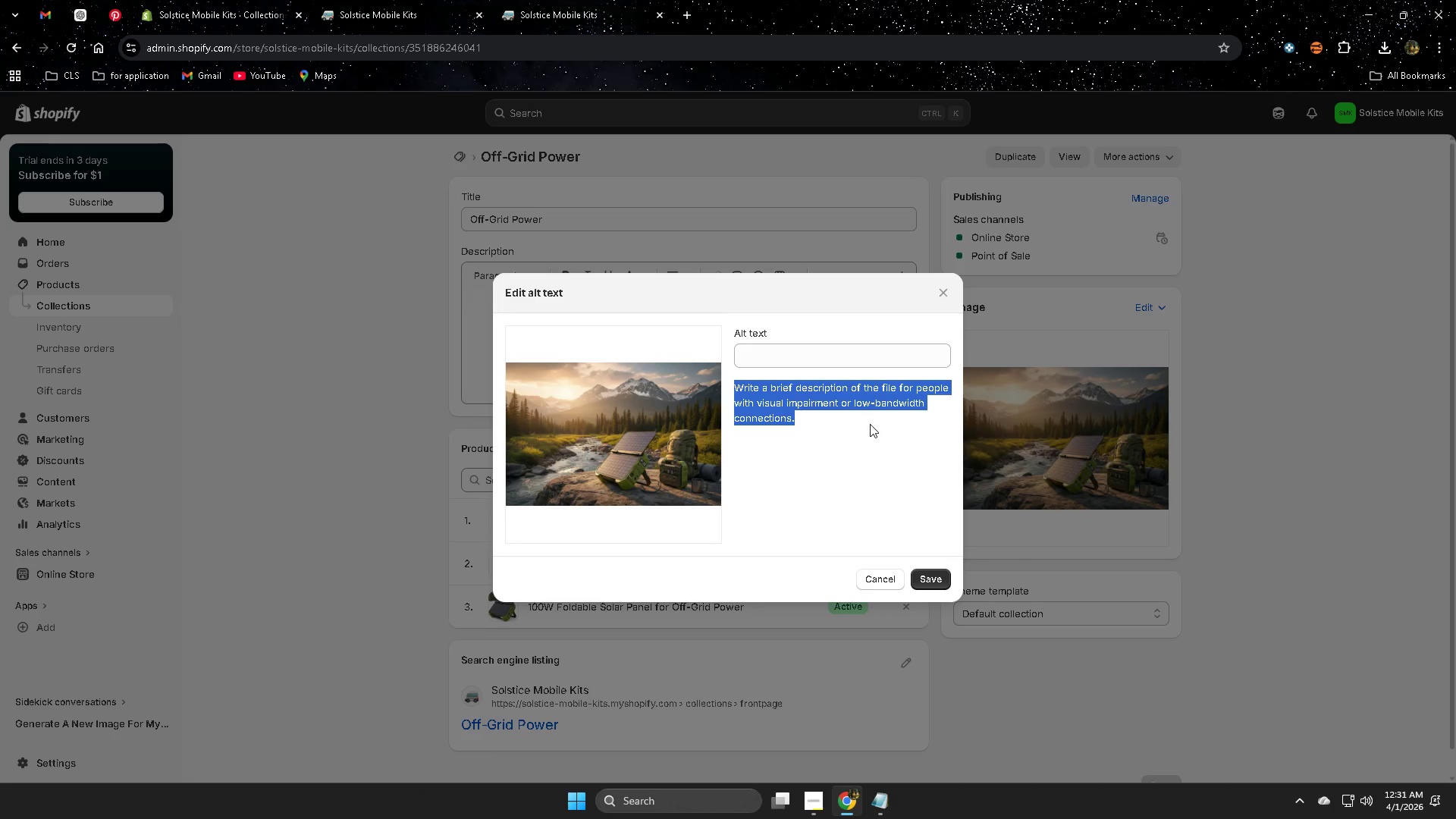 
wait(11.81)
 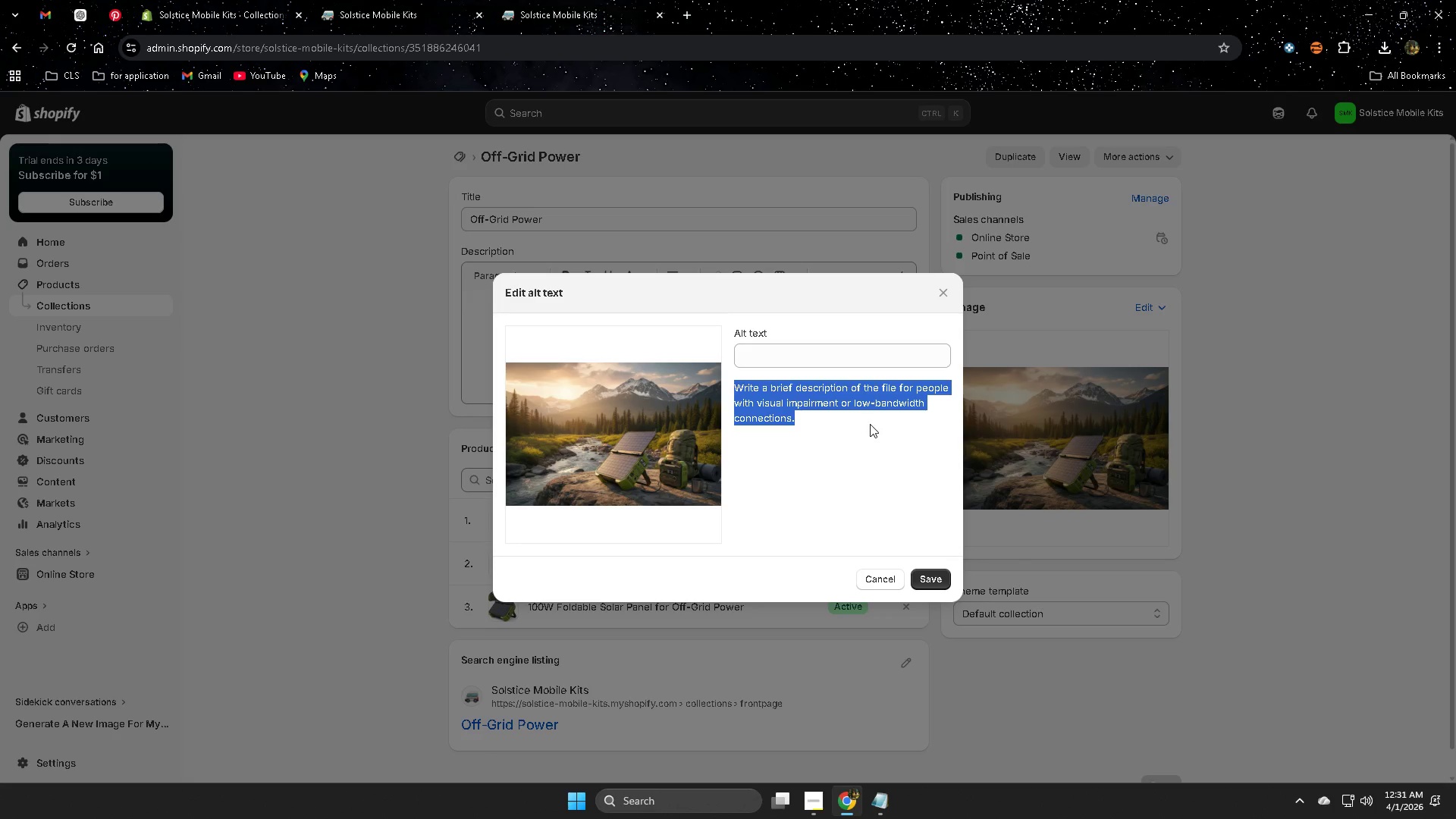 
left_click([80, 16])
 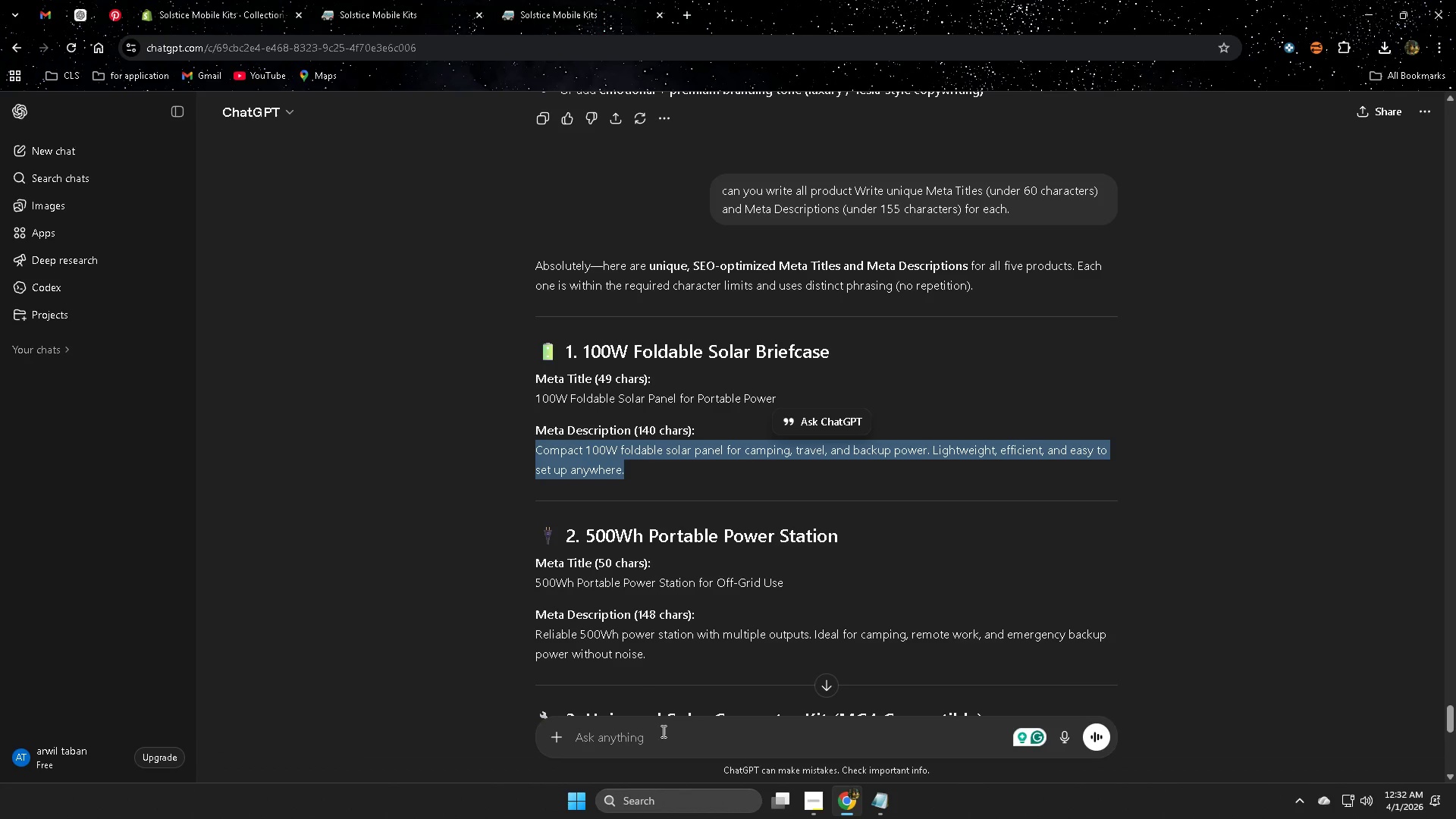 
left_click([651, 740])
 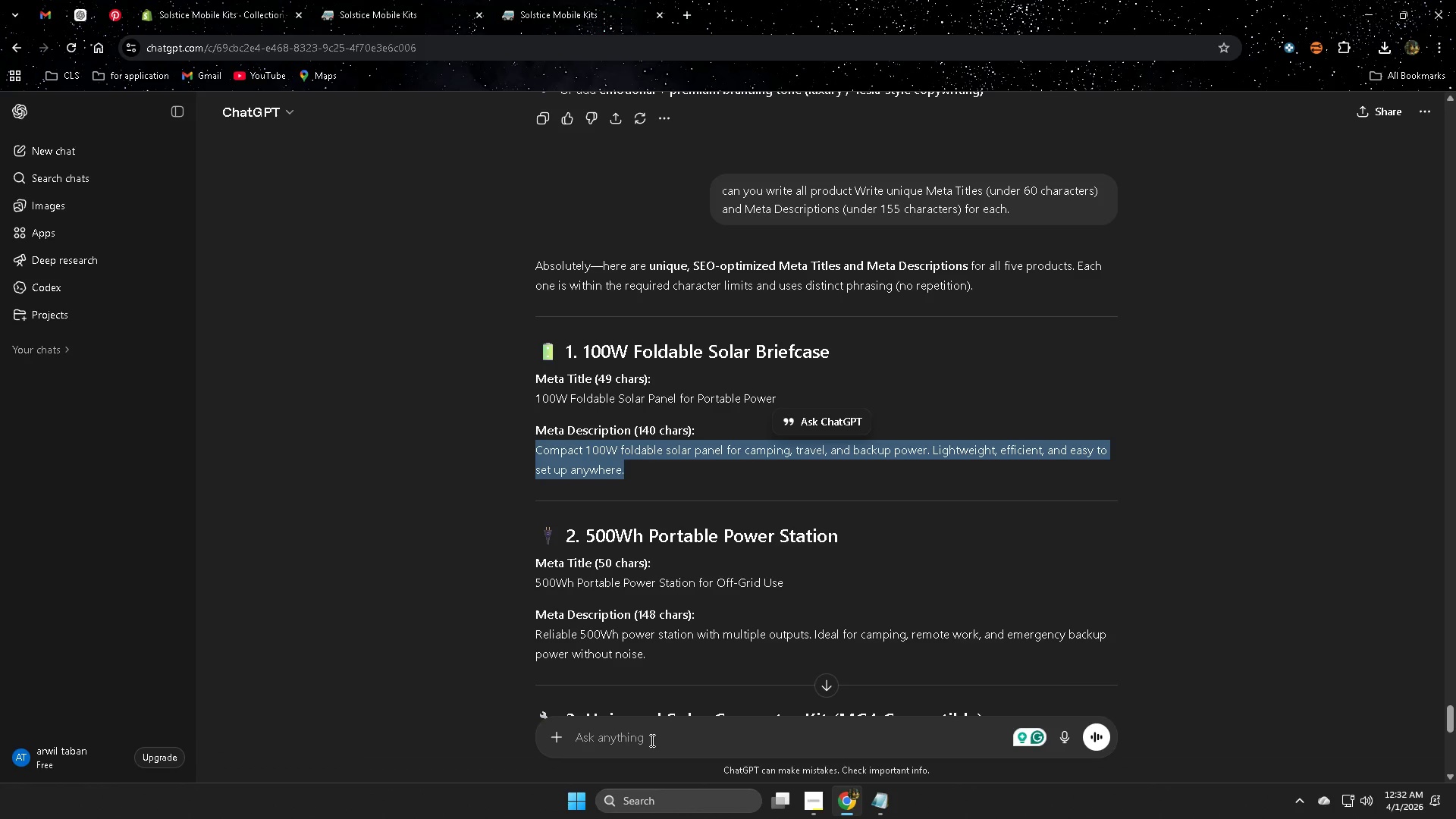 
type(can youi)
key(Backspace)
type( ri)
key(Backspace)
key(Backspace)
type(tigh)
key(Backspace)
key(Backspace)
key(Backspace)
key(Backspace)
type(rifht )
key(Backspace)
key(Backspace)
key(Backspace)
key(Backspace)
type(gi)
key(Backspace)
type(ht AT)
key(Backspace)
type(t text for my )
key(Backspace)
key(Backspace)
key(Backspace)
key(Backspace)
type( te)
key(Backspace)
type(he o)
key(Backspace)
type(photo if my ca)
key(Backspace)
type(ollection section in shio)
key(Backspace)
key(Backspace)
type(opify)
 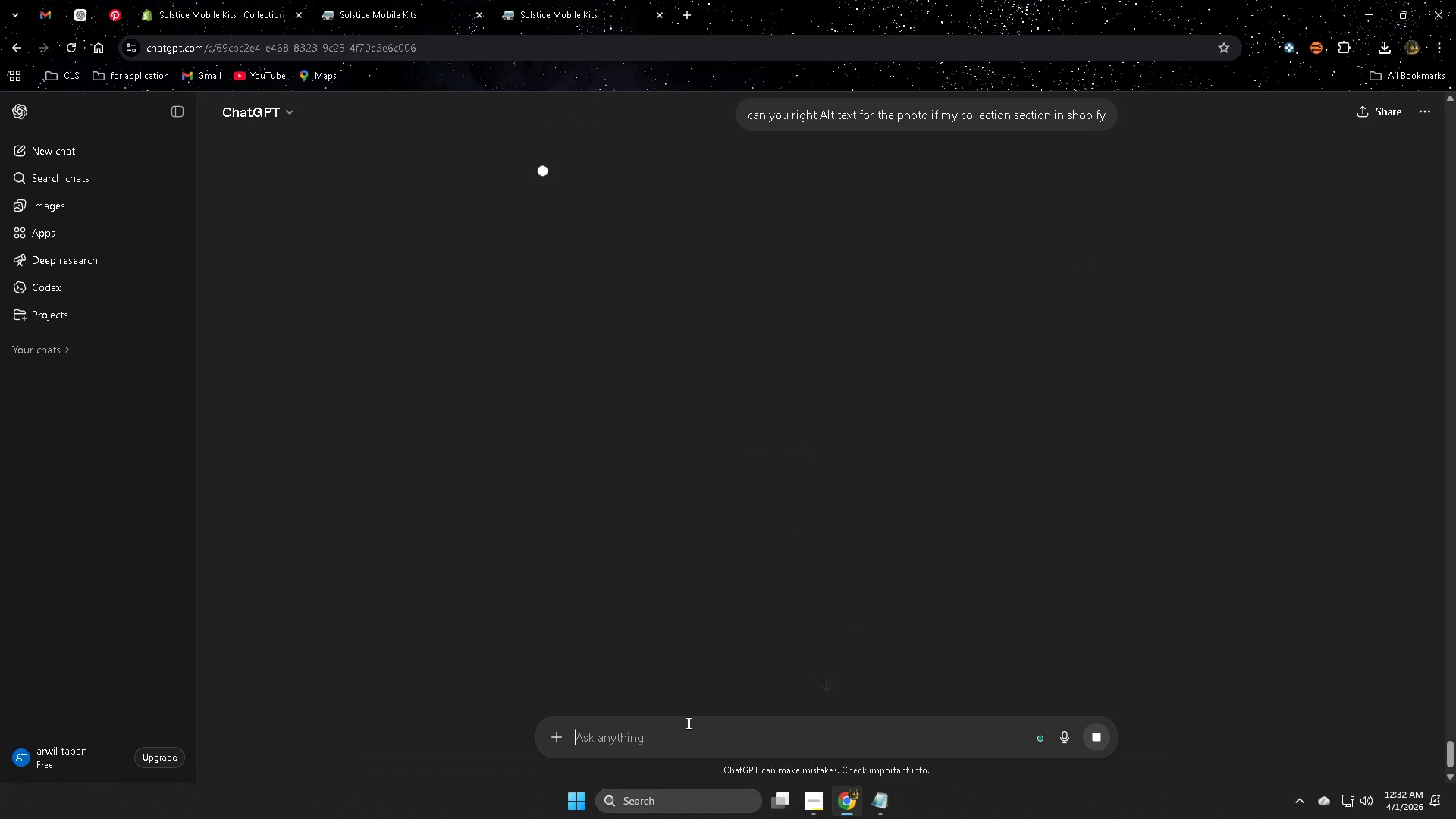 
 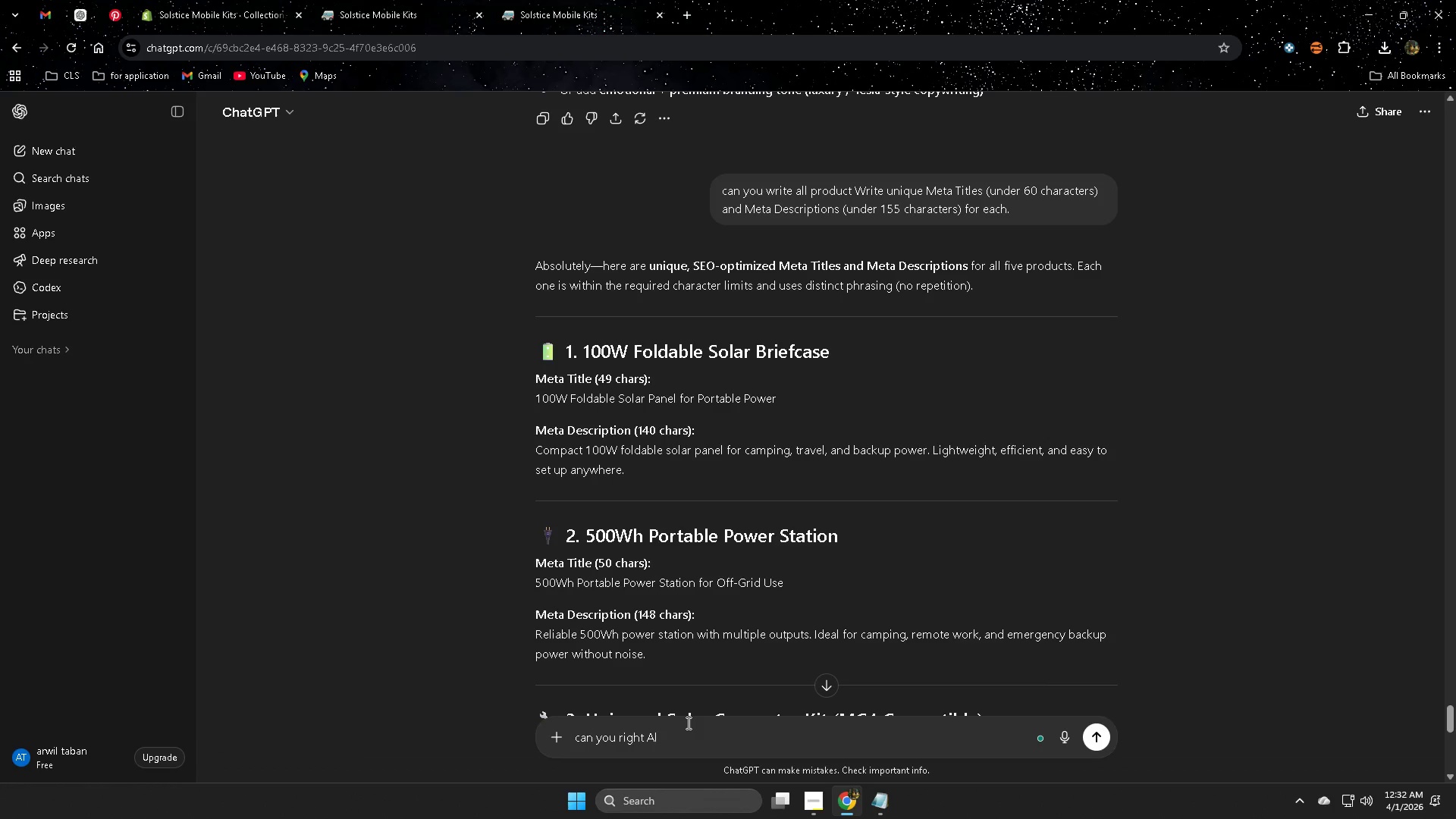 
key(Enter)
 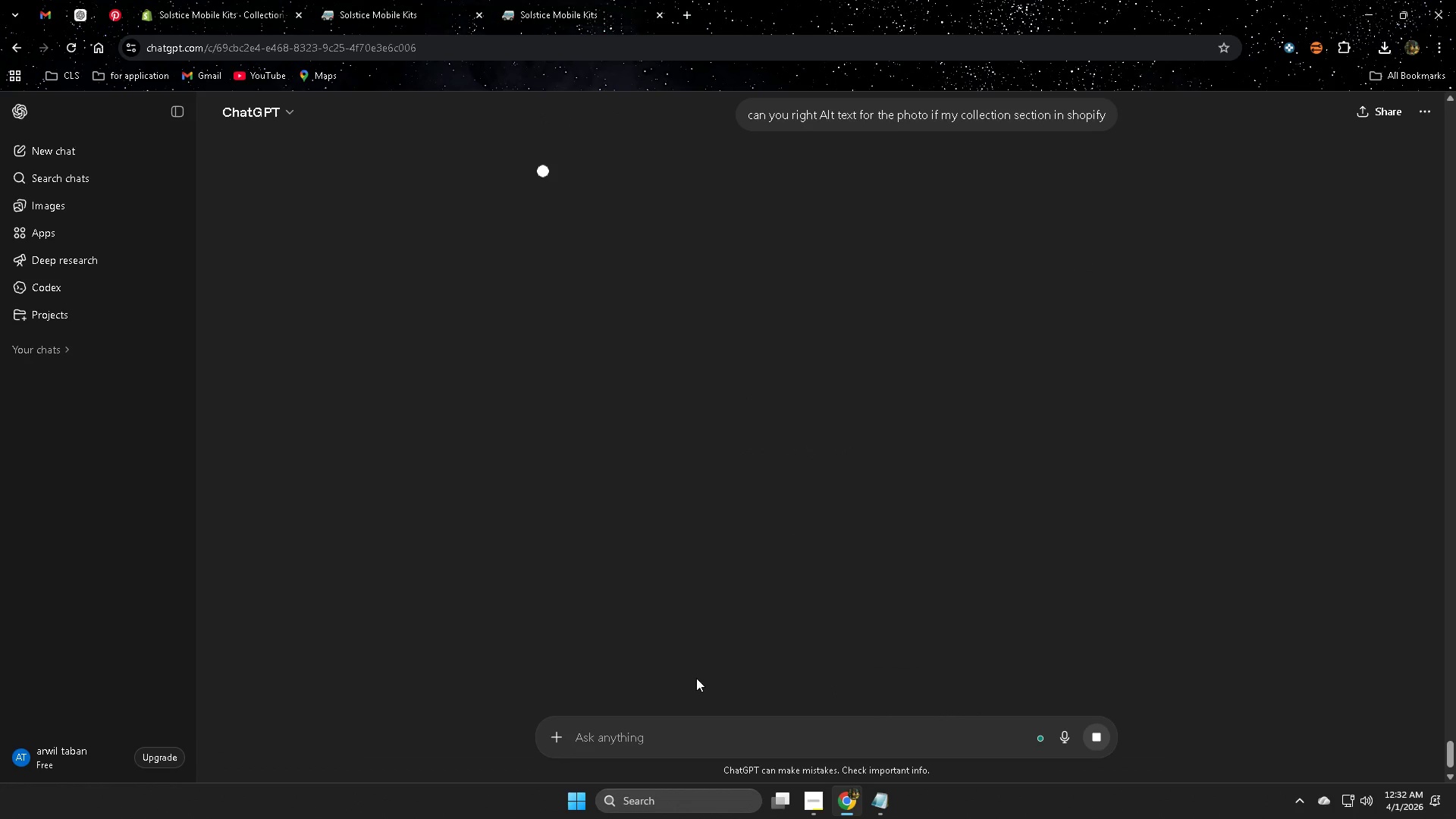 
key(Control+V)
 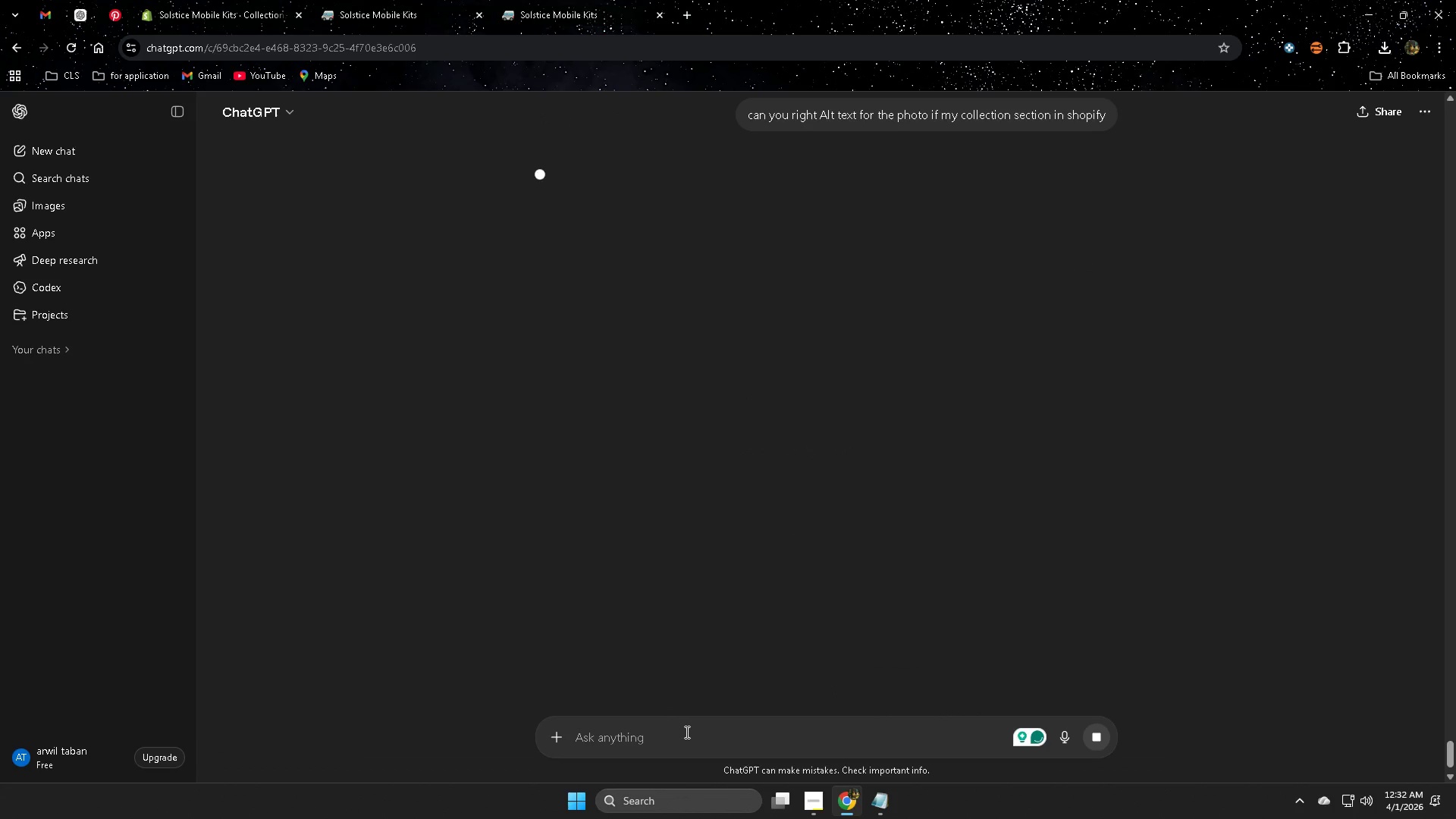 
key(Control+ControlLeft)
 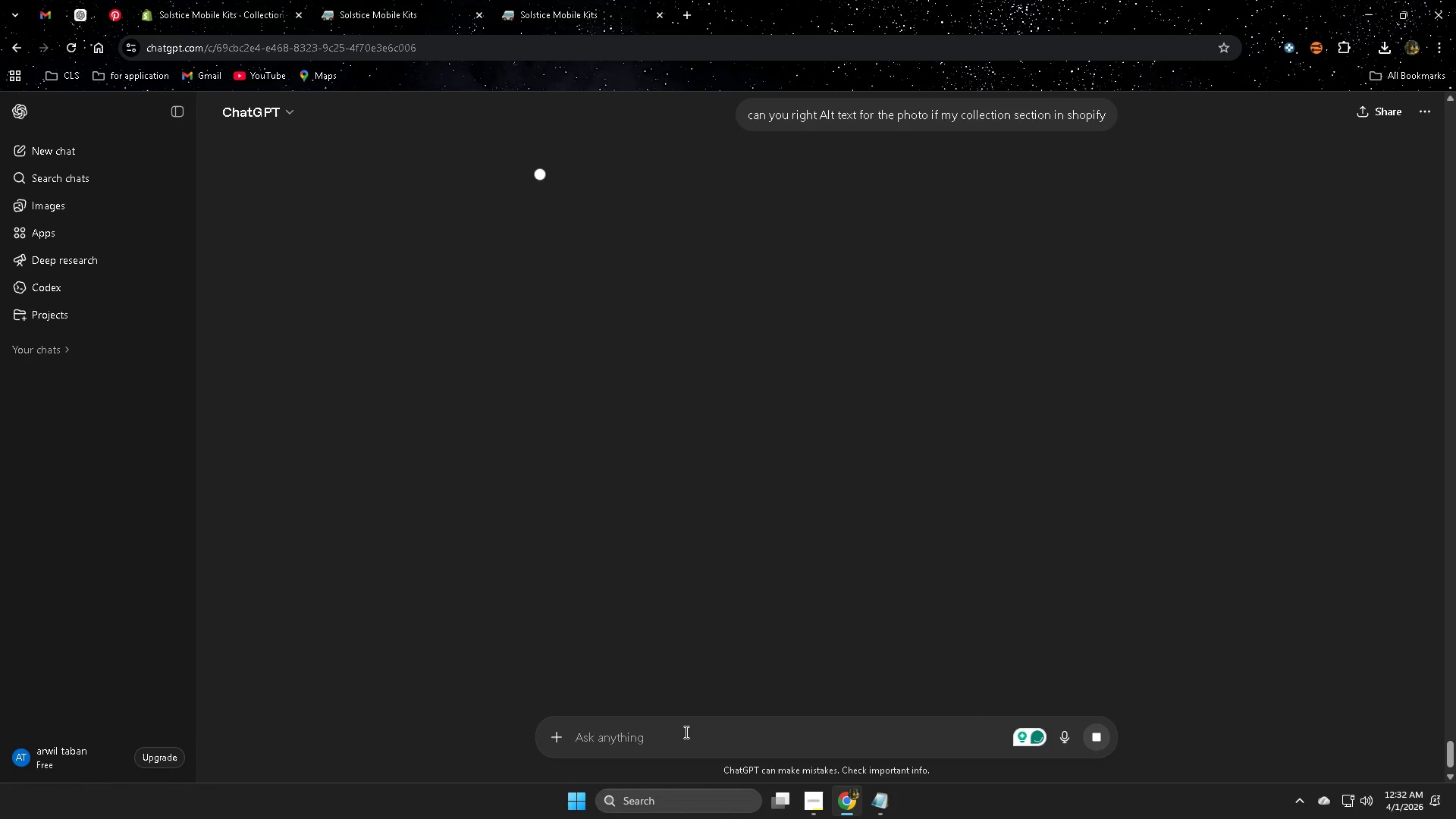 
key(Control+V)
 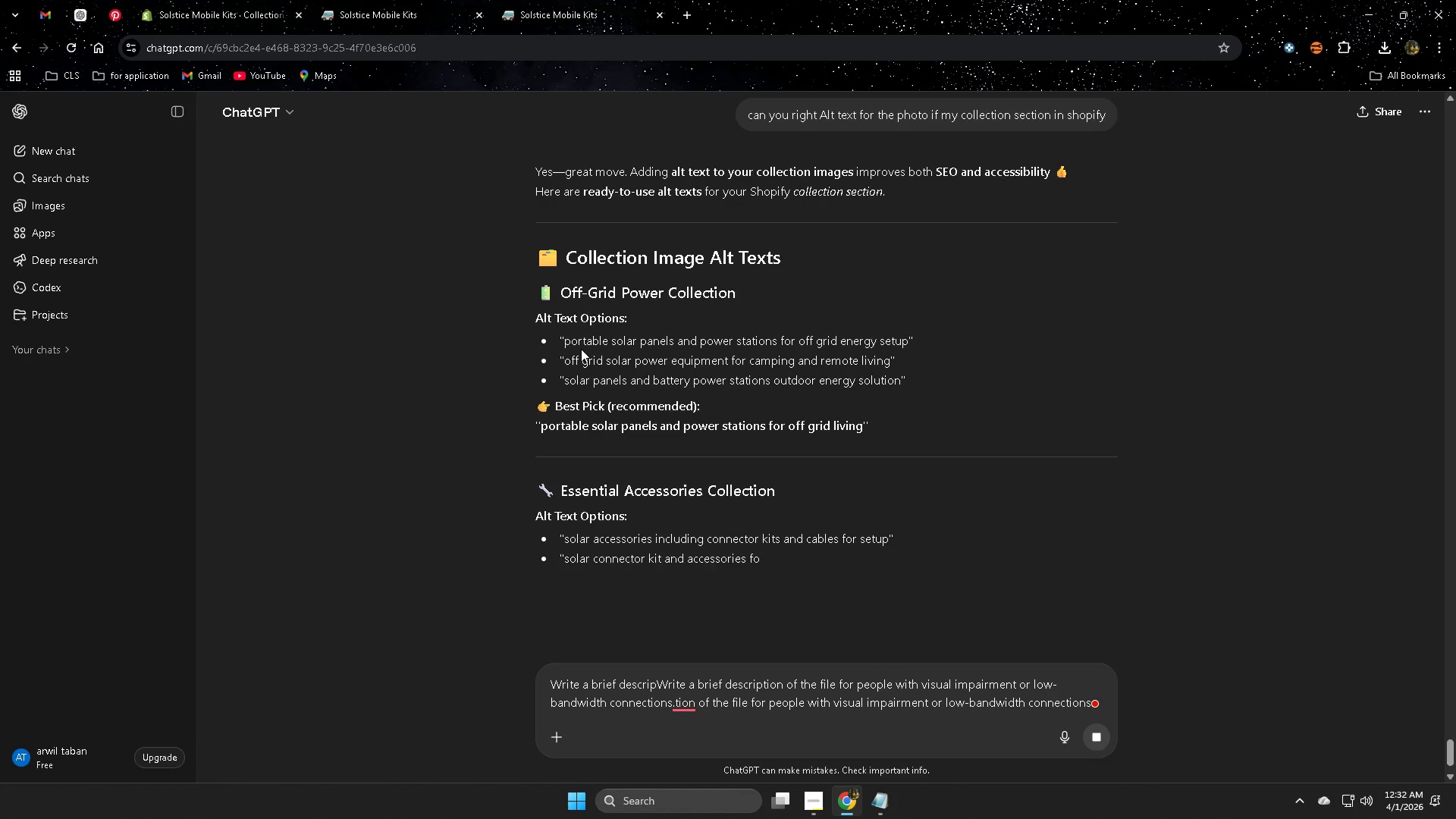 
wait(10.28)
 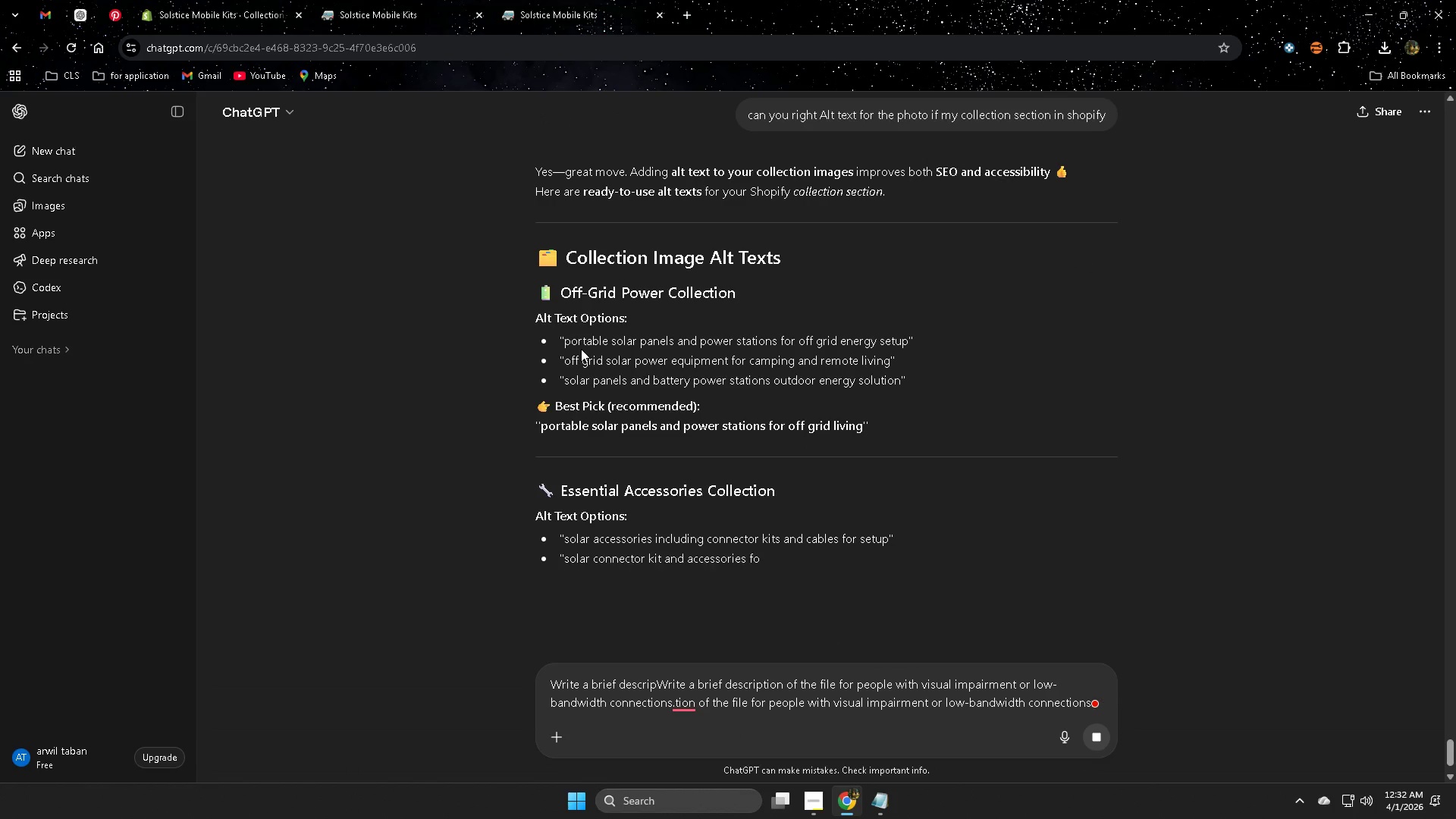 
left_click([552, 428])
 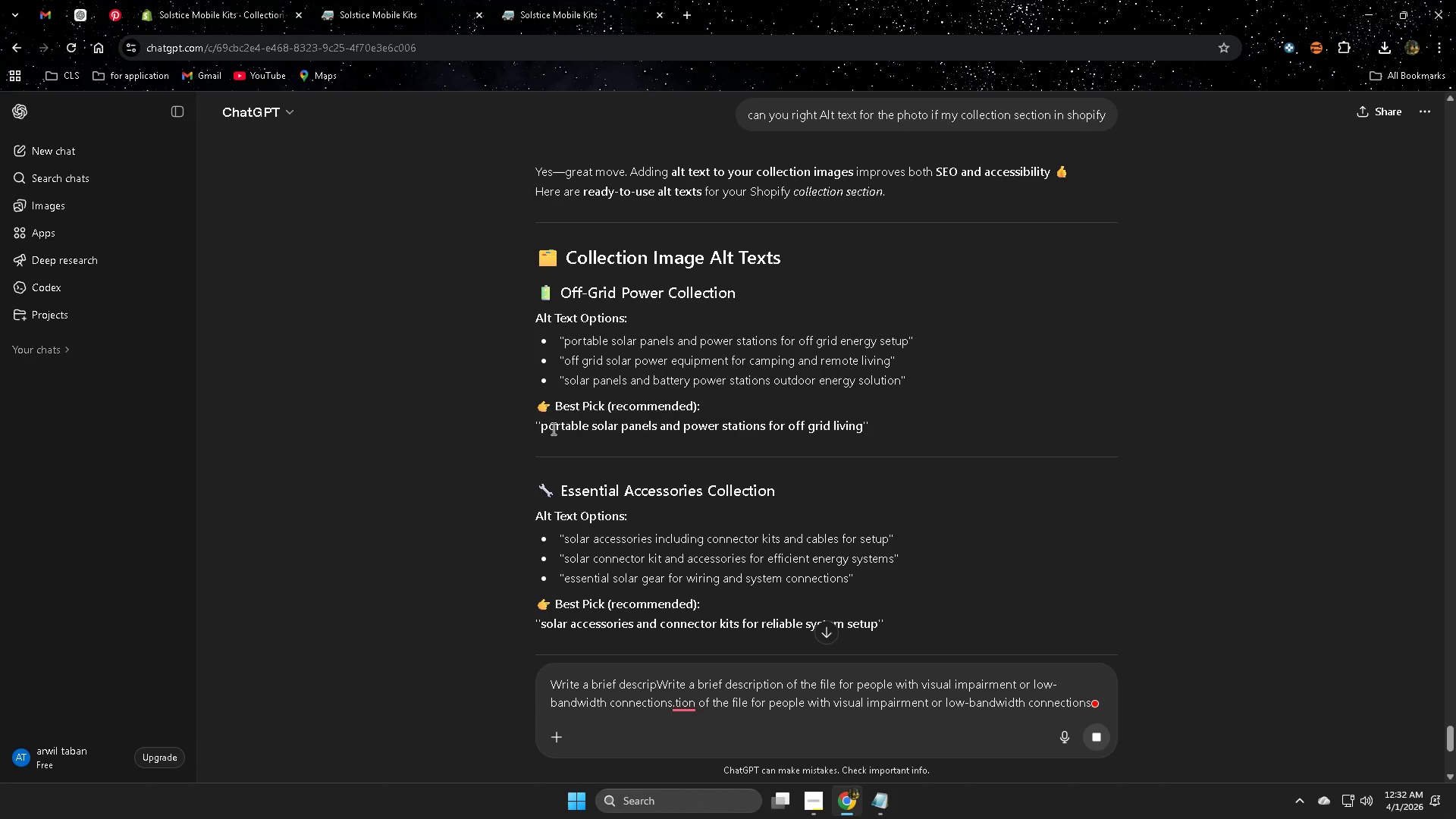 
left_click_drag(start_coordinate=[552, 428], to_coordinate=[837, 427])
 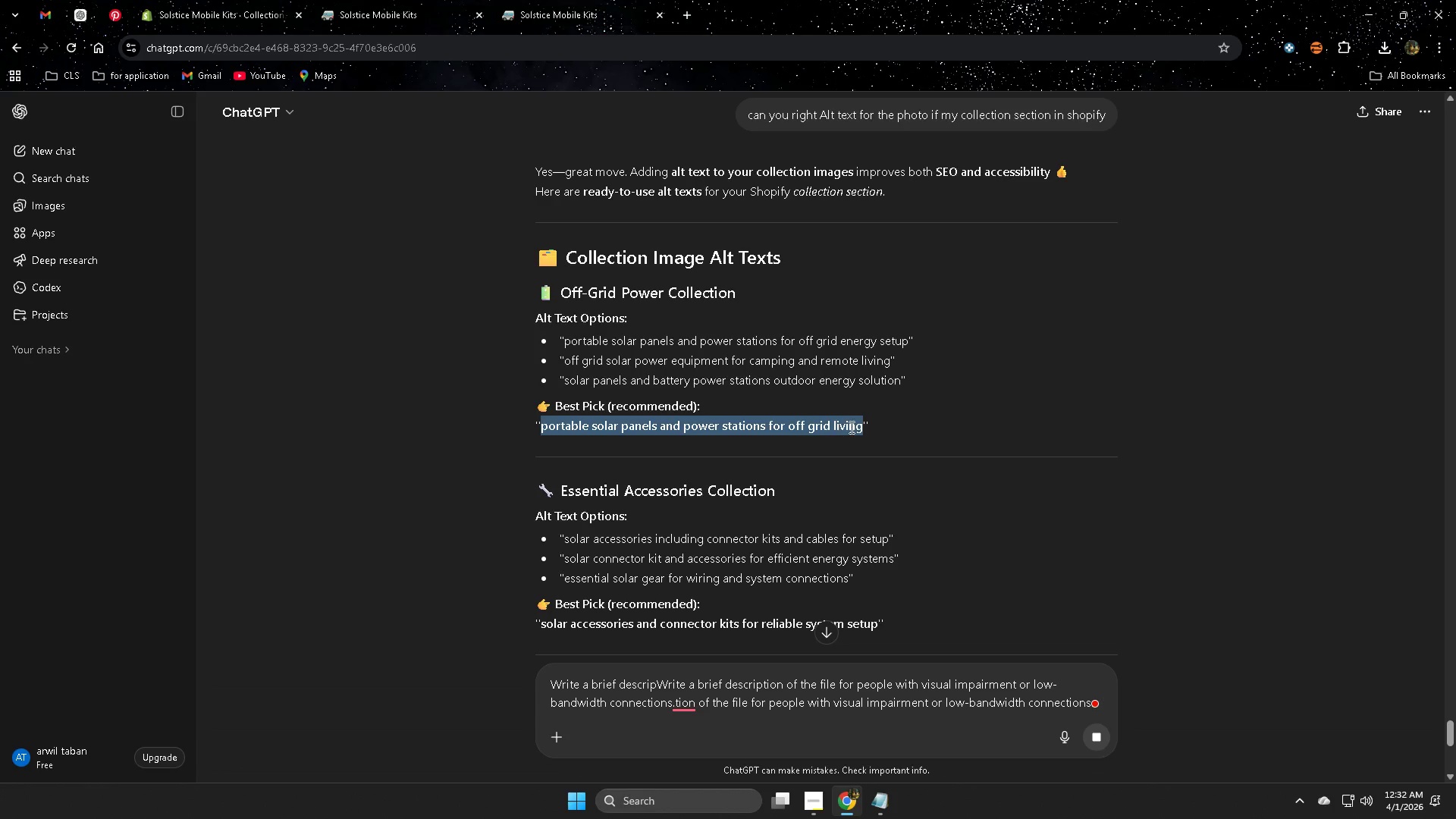 
key(Control+ControlLeft)
 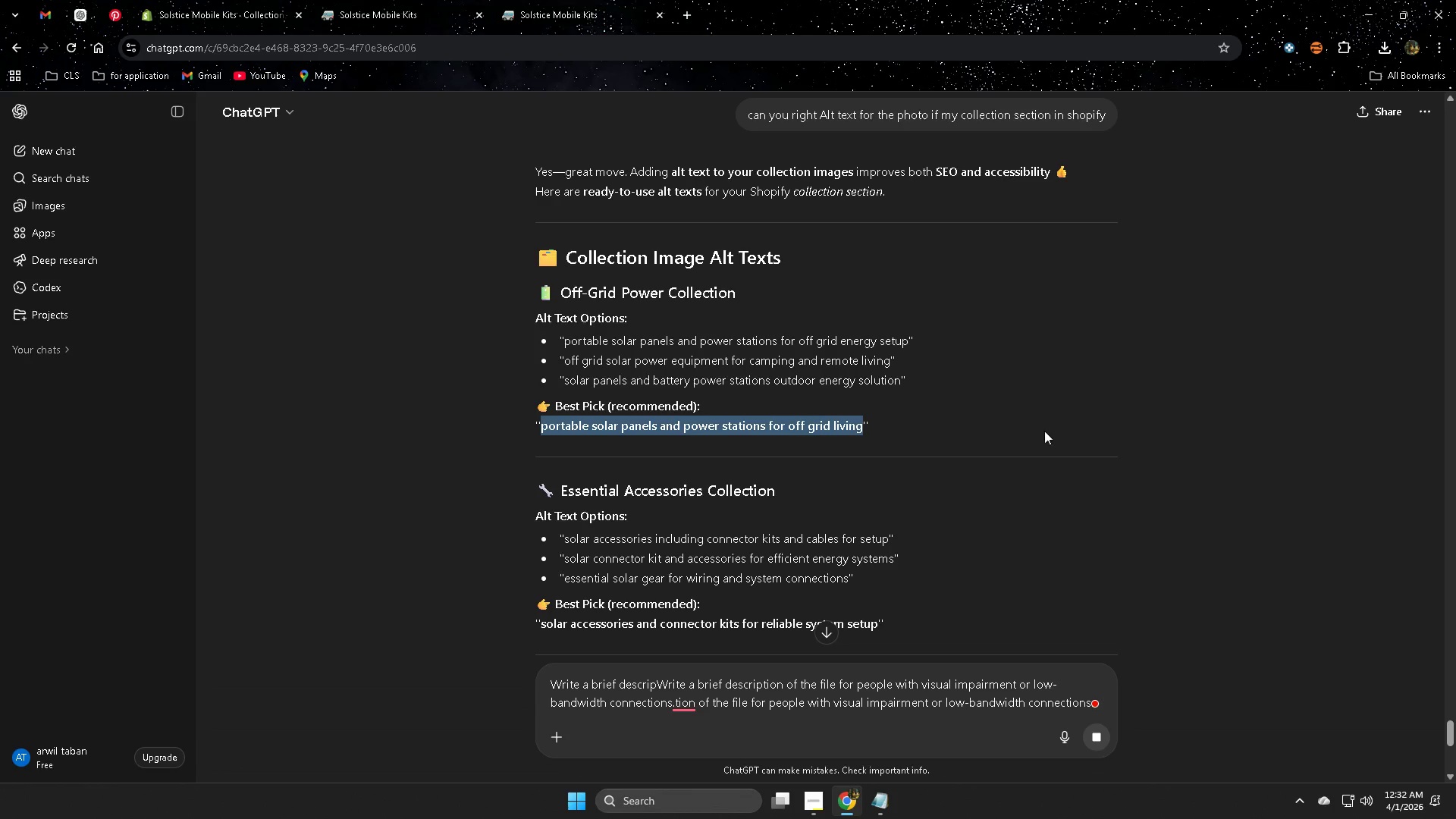 
key(Control+C)
 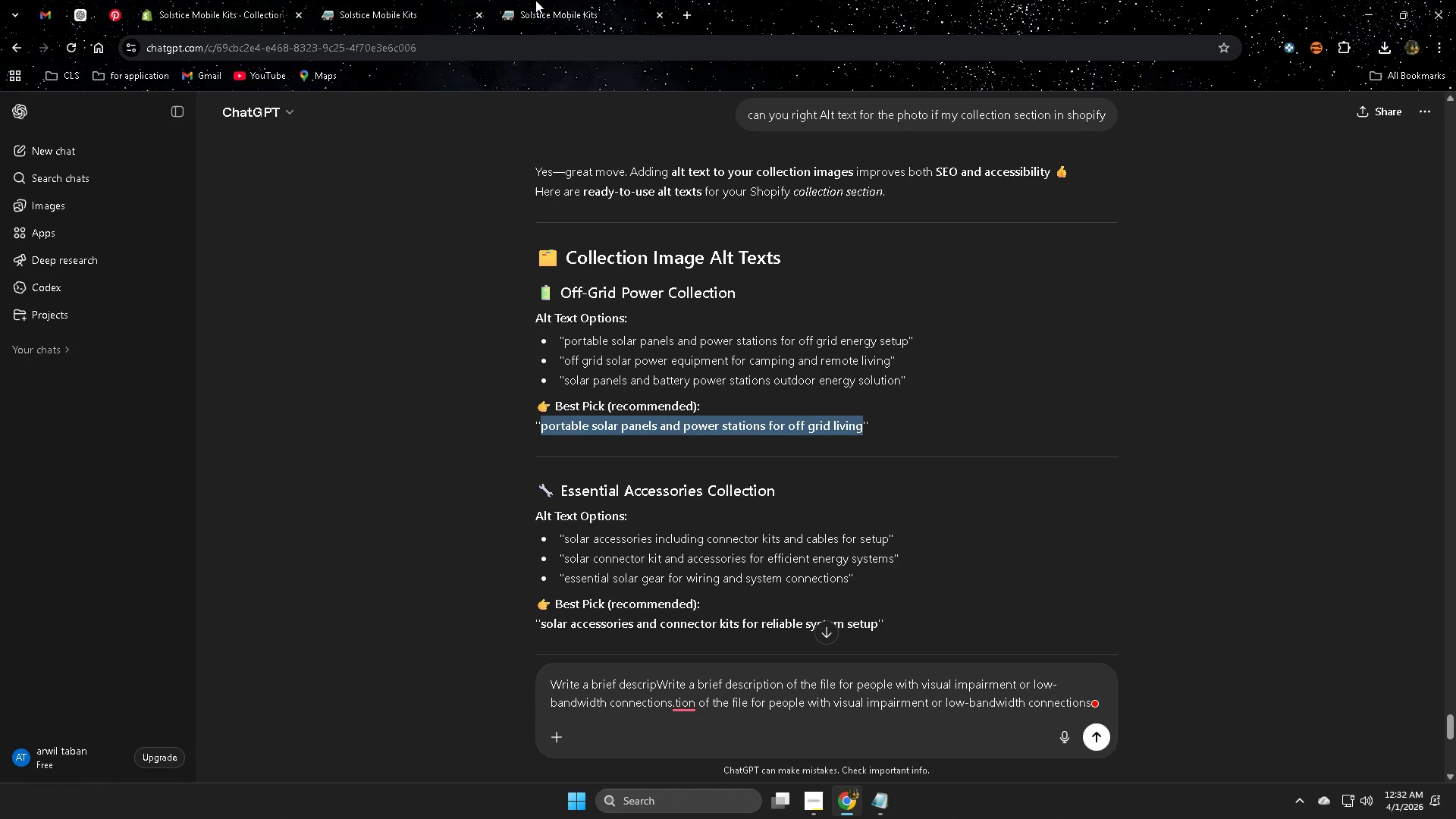 
left_click([229, 0])
 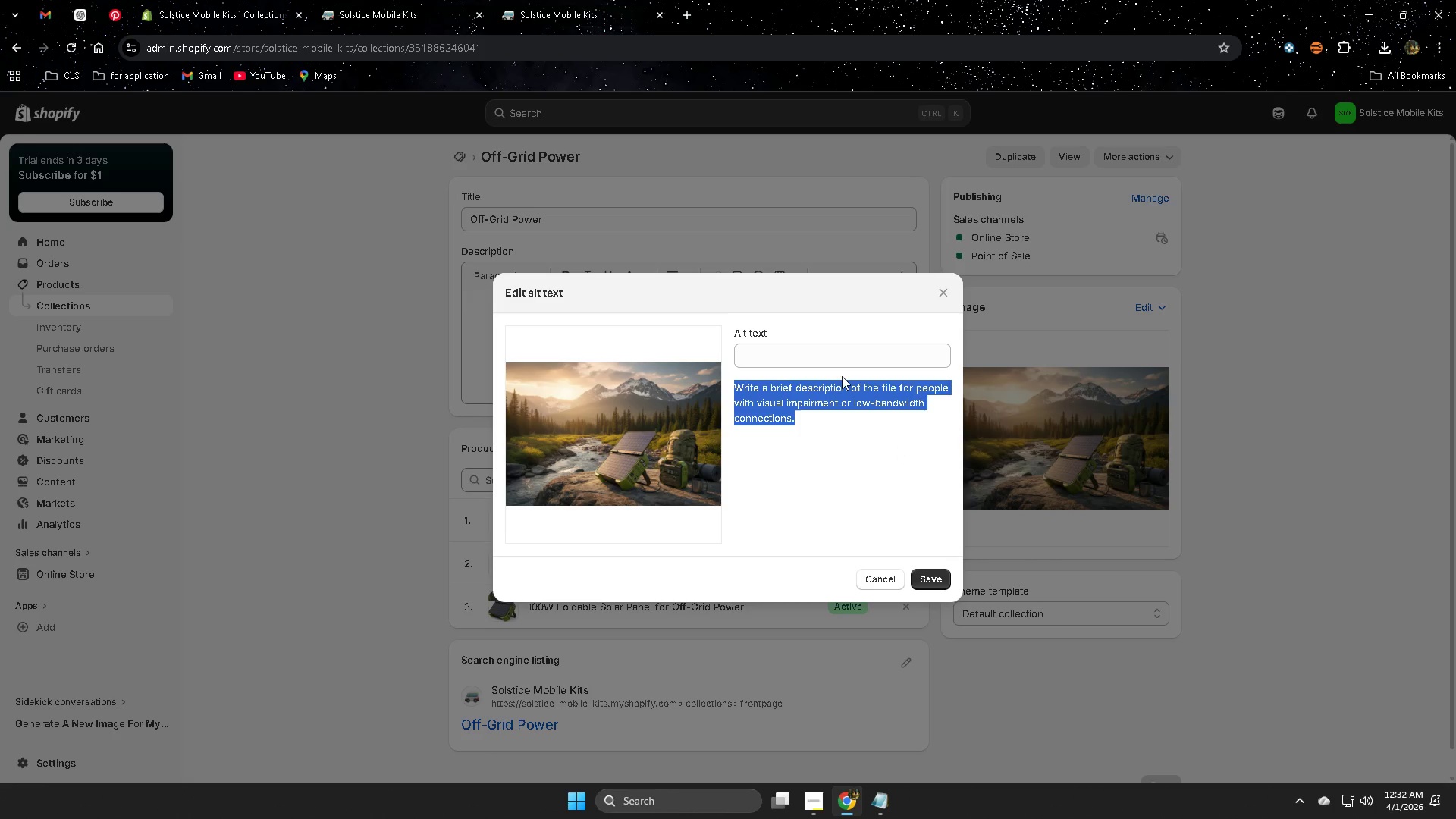 
left_click([837, 359])
 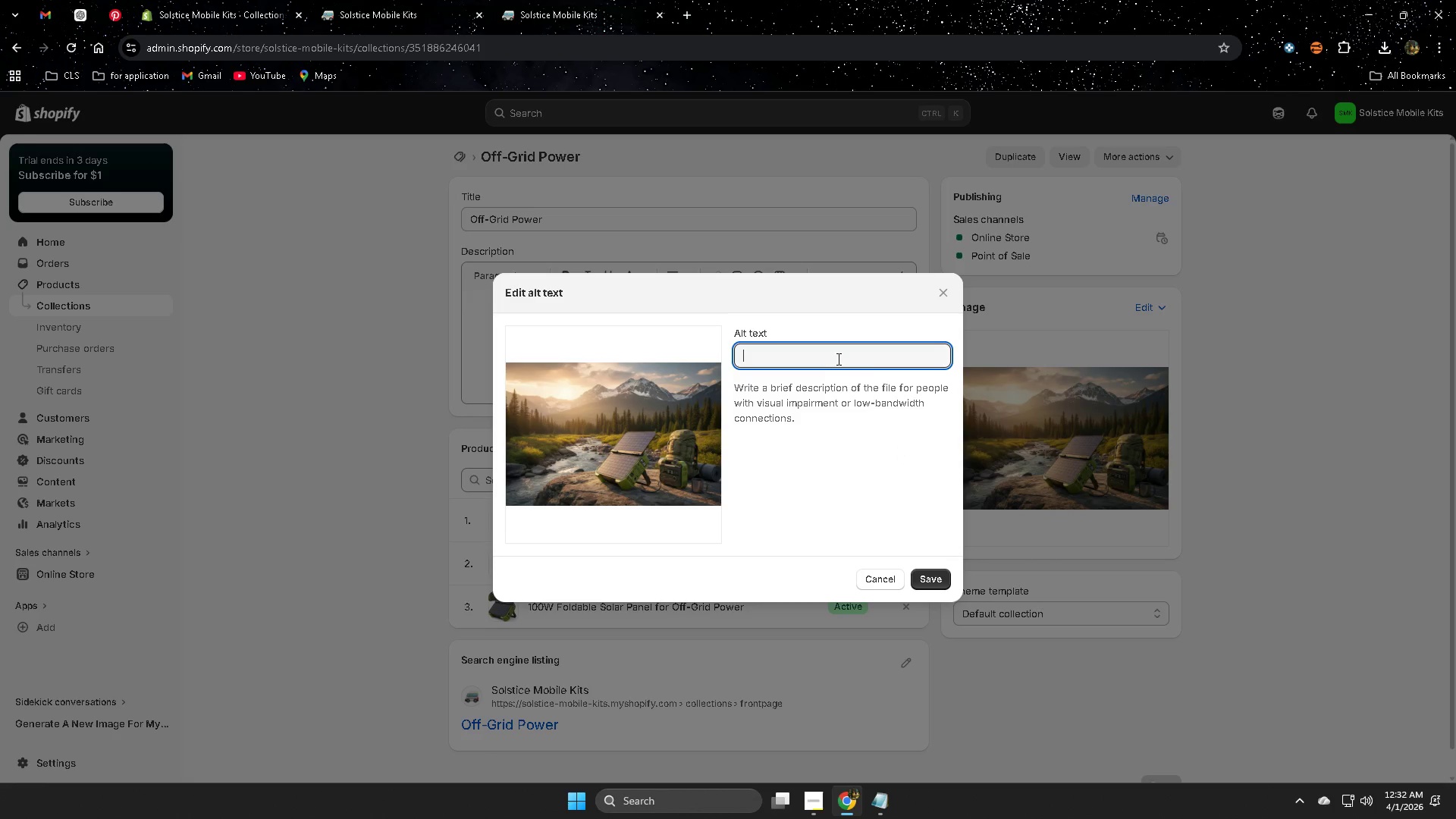 
key(Control+V)
 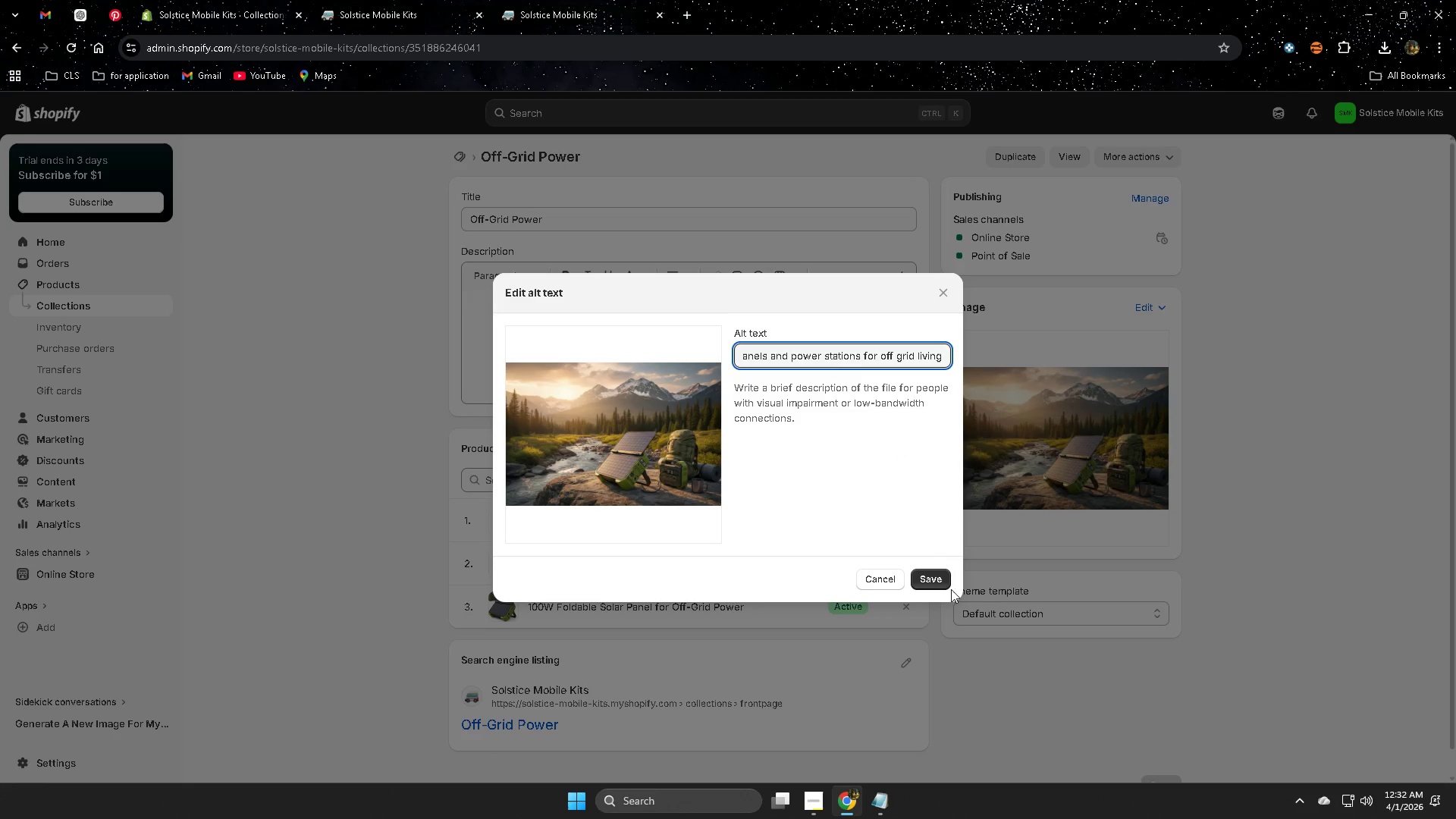 
left_click([936, 579])
 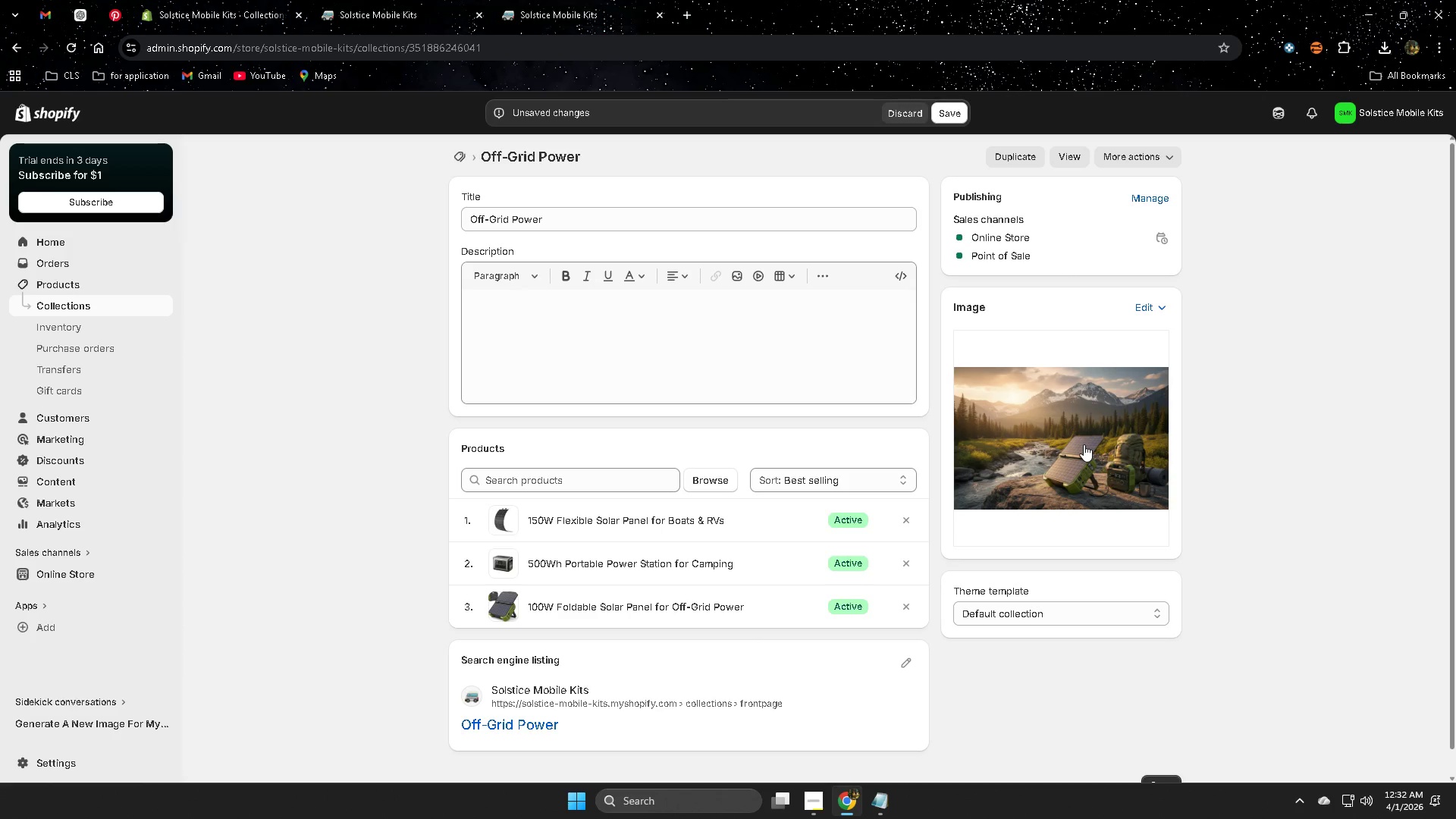 
left_click([1084, 444])
 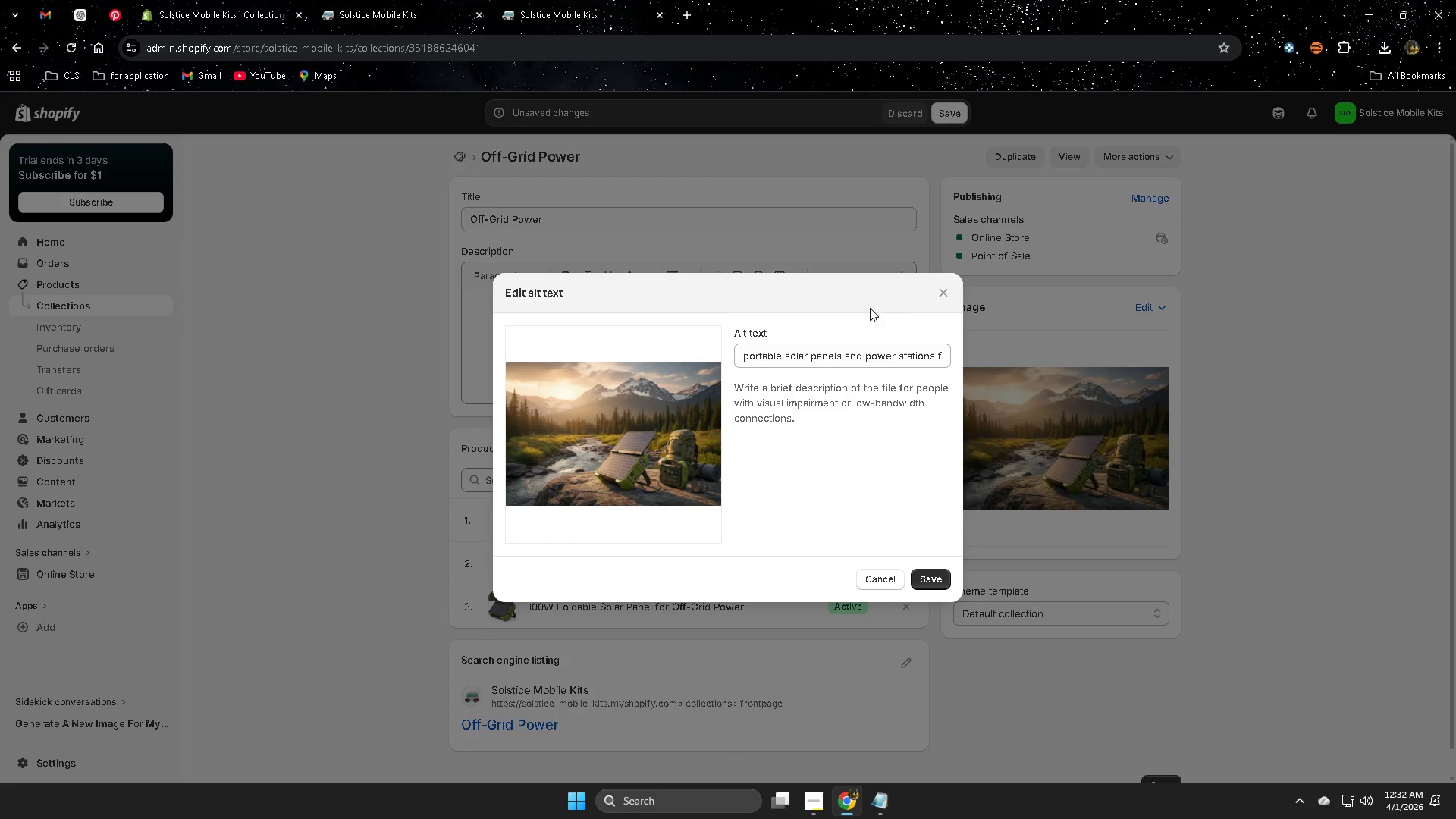 
left_click([947, 297])
 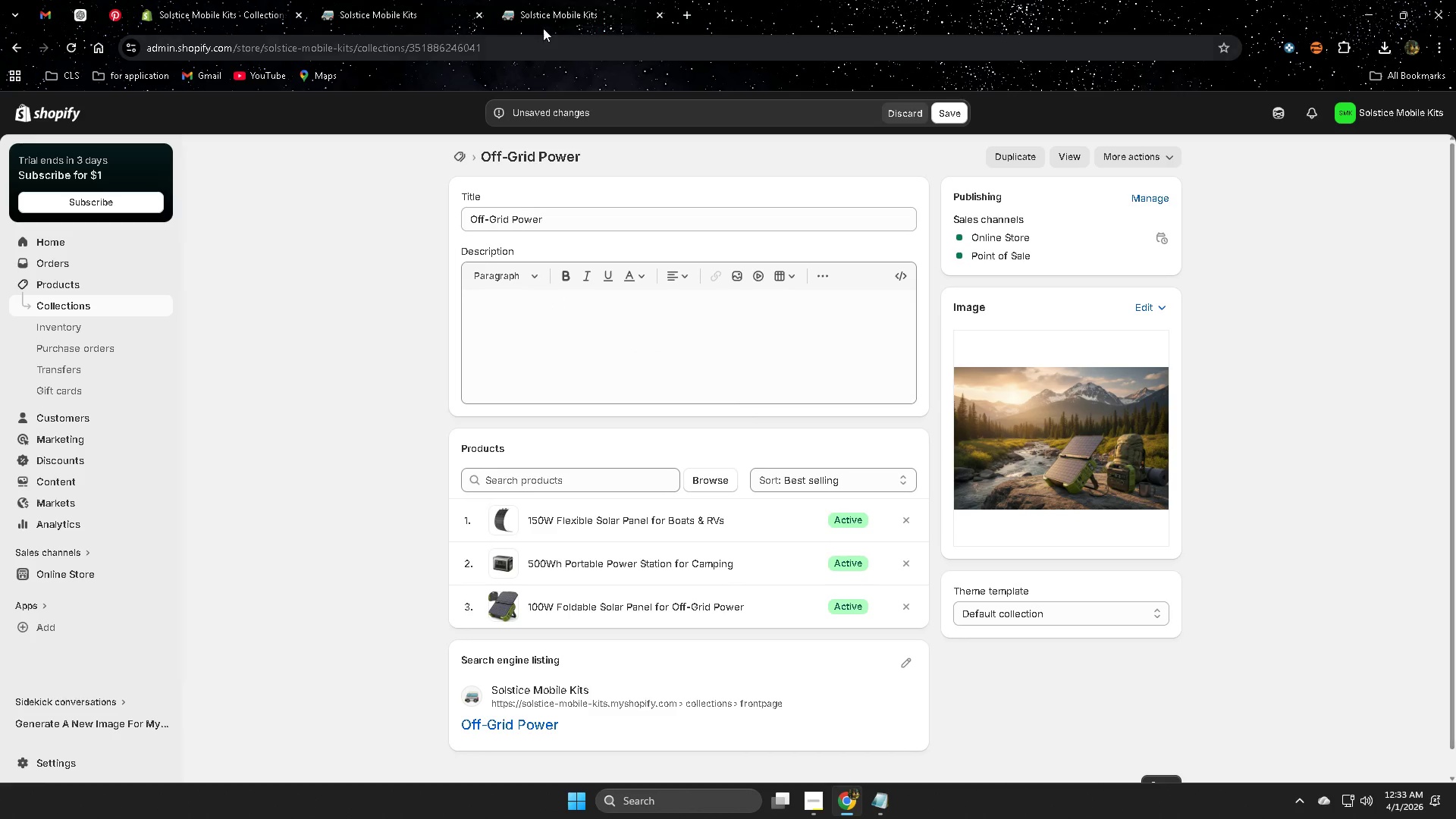 
left_click([565, 0])
 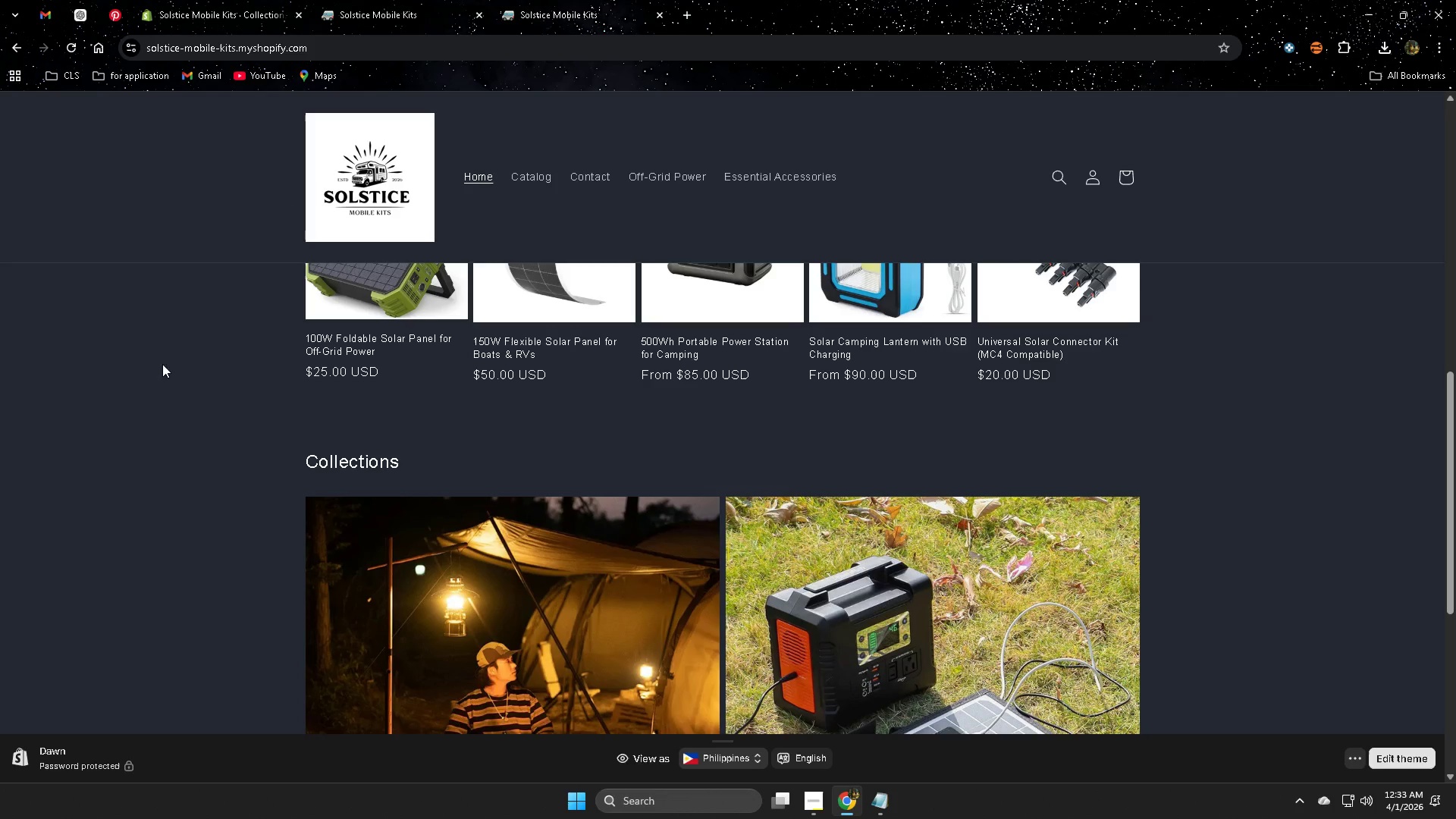 
right_click([39, 277])
 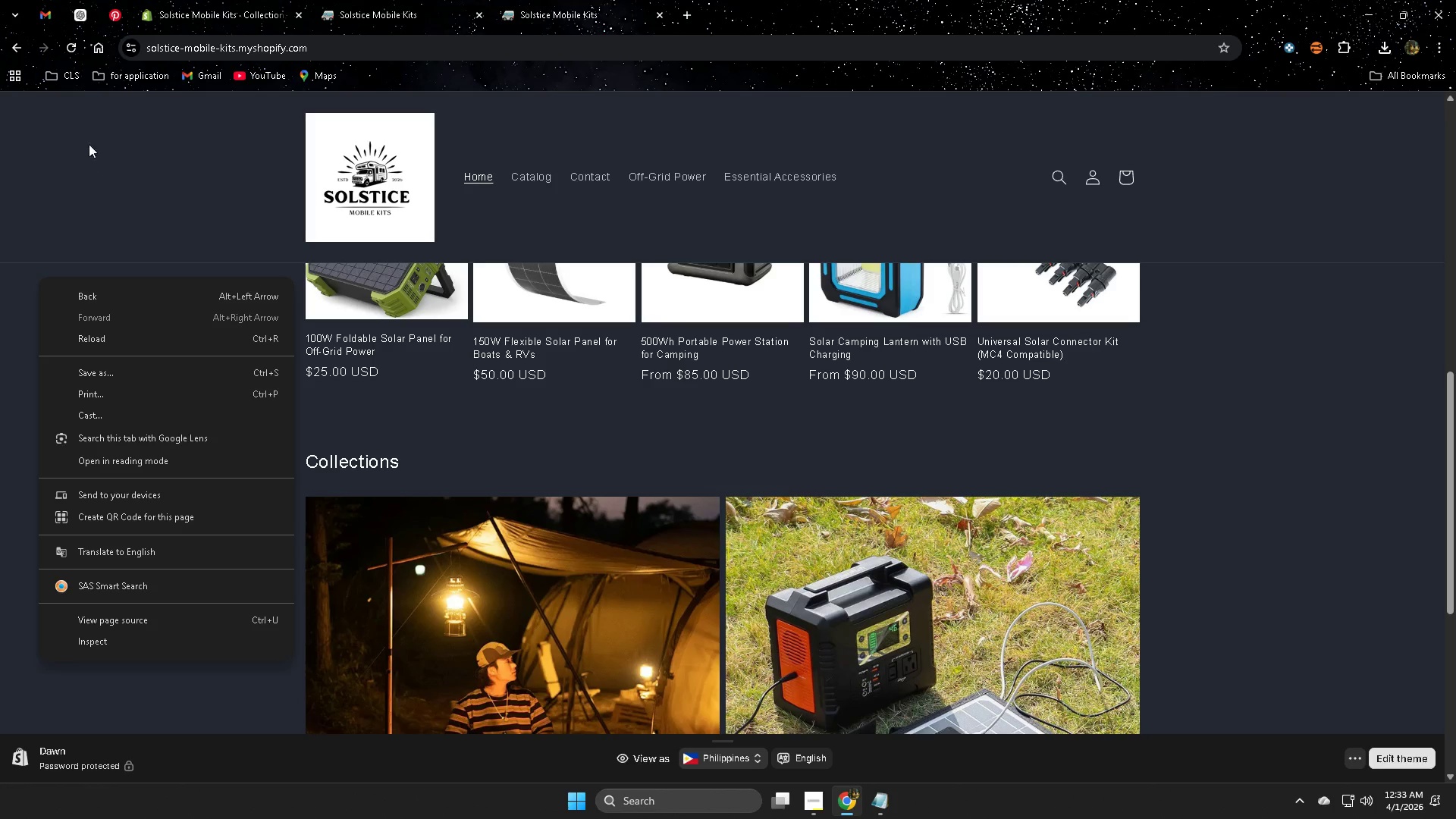 
left_click([72, 45])
 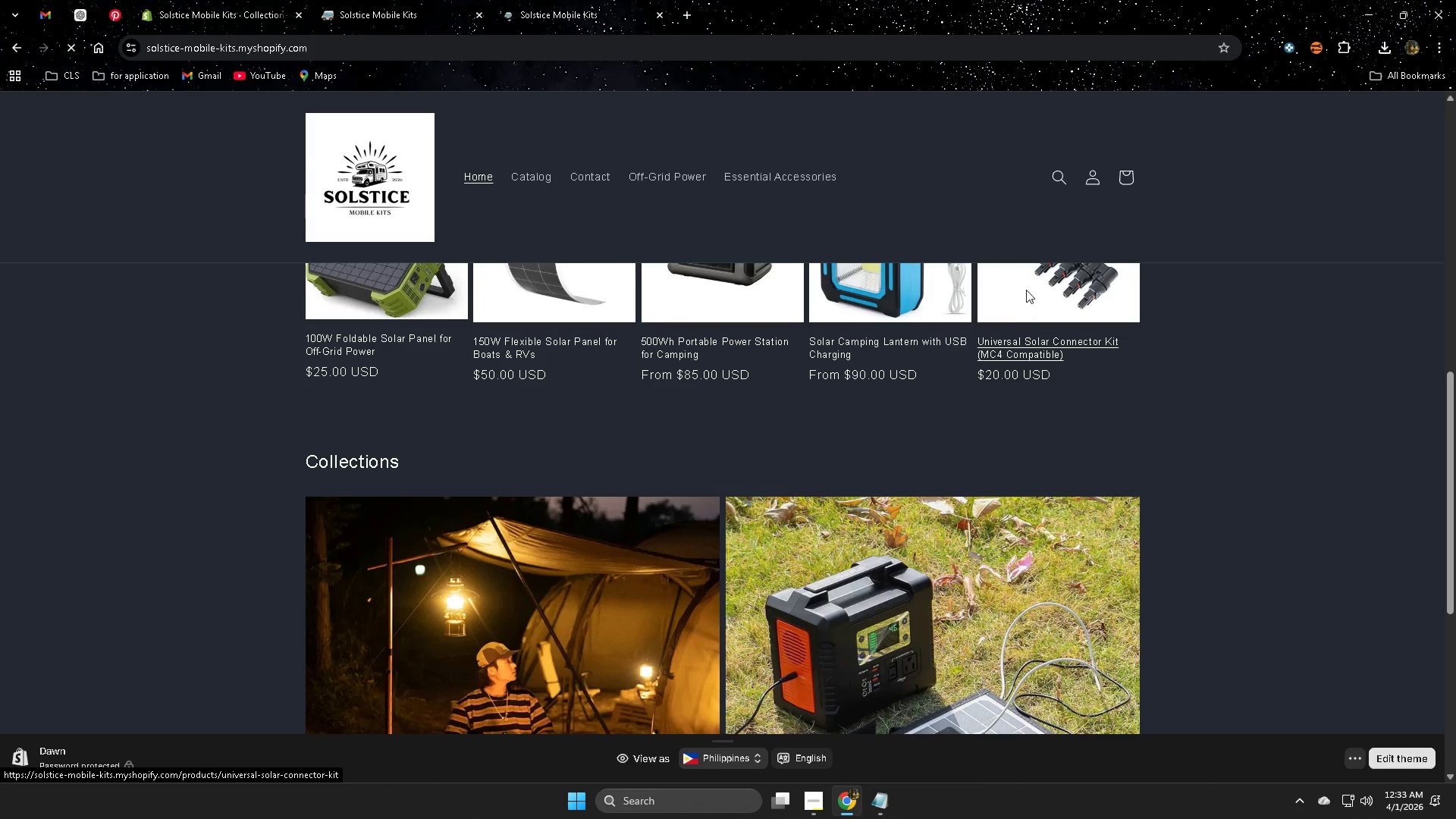 
scroll: coordinate [1246, 408], scroll_direction: down, amount: 4.0
 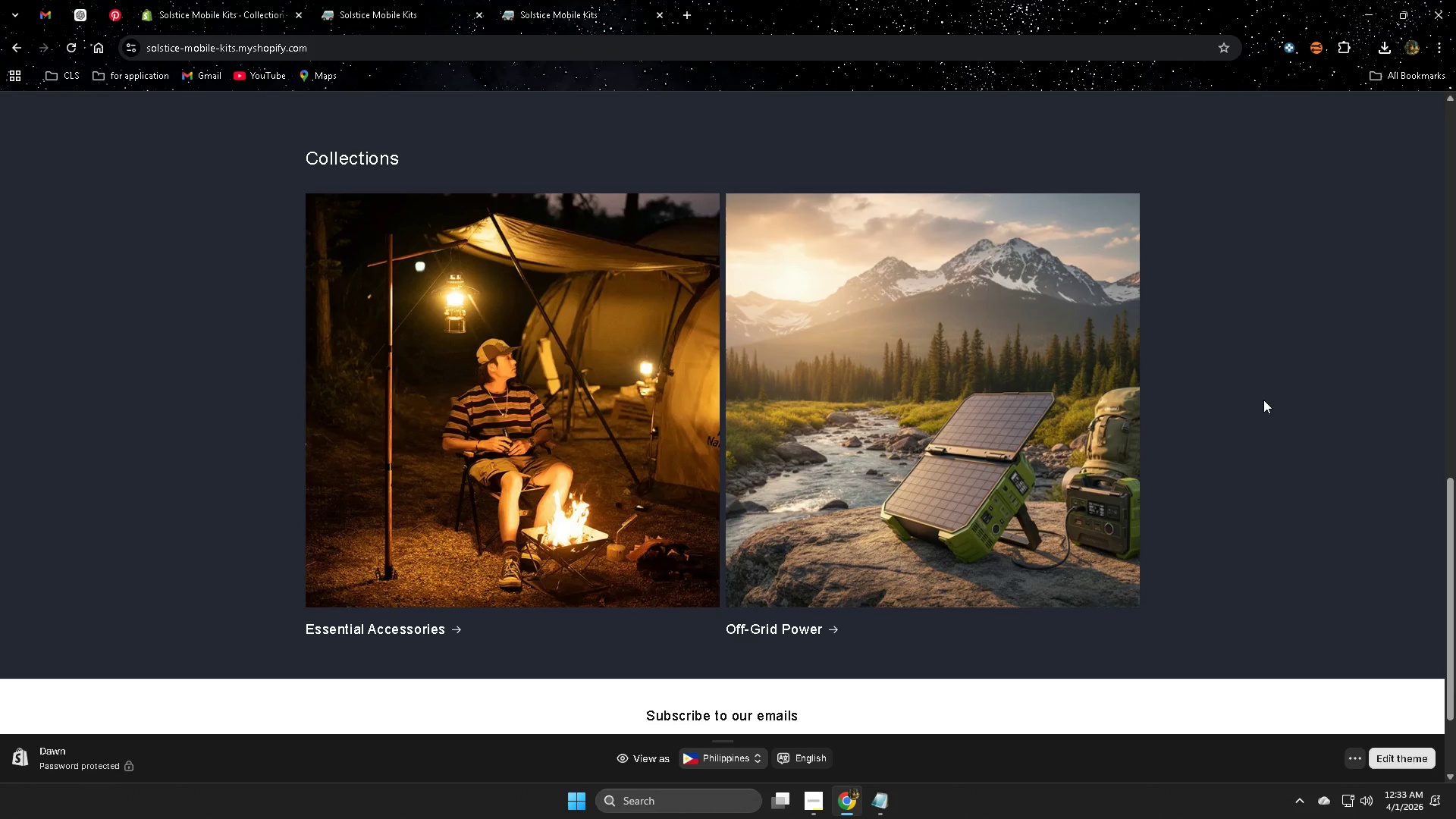 
wait(6.73)
 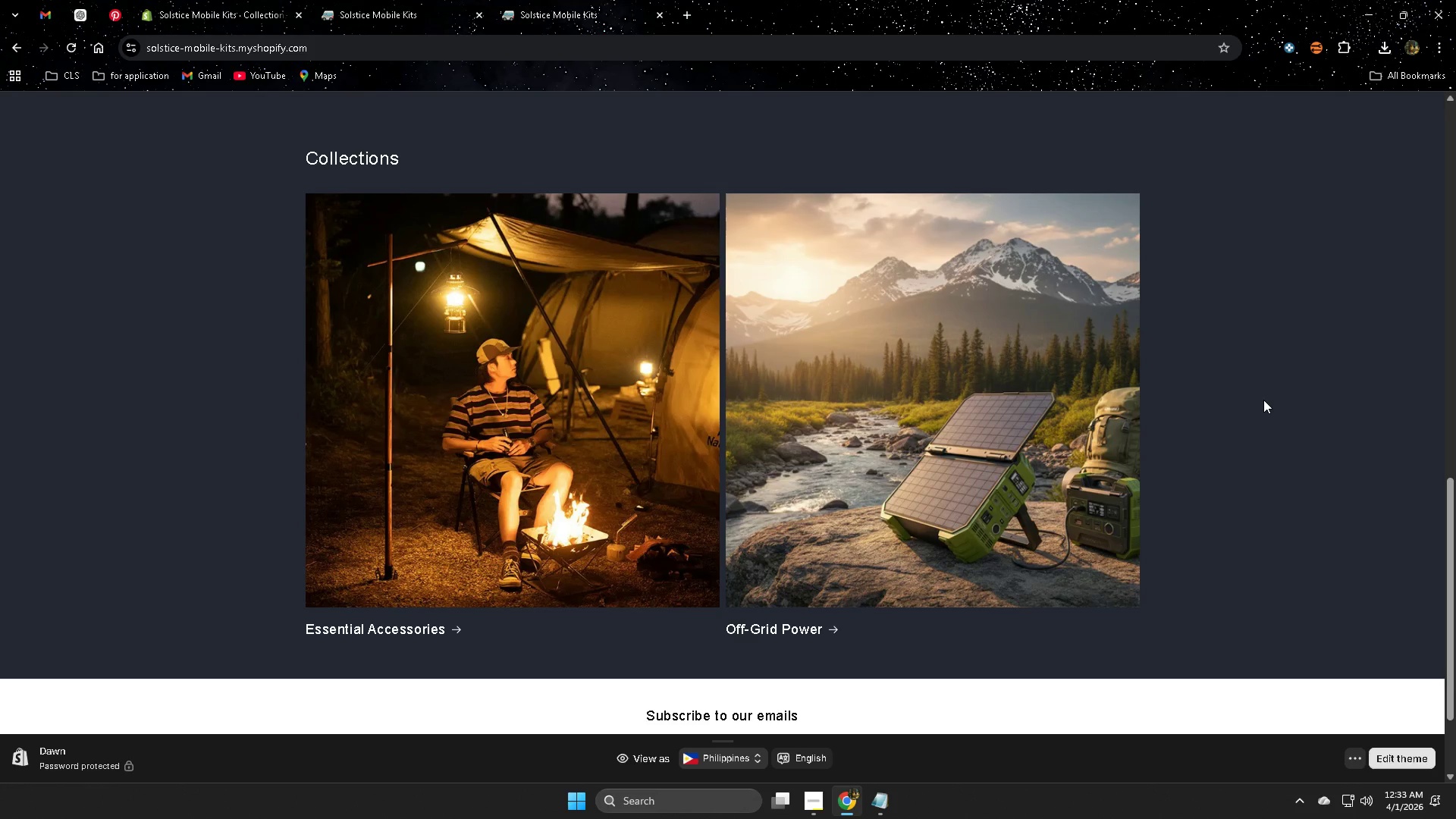 
left_click([221, 0])
 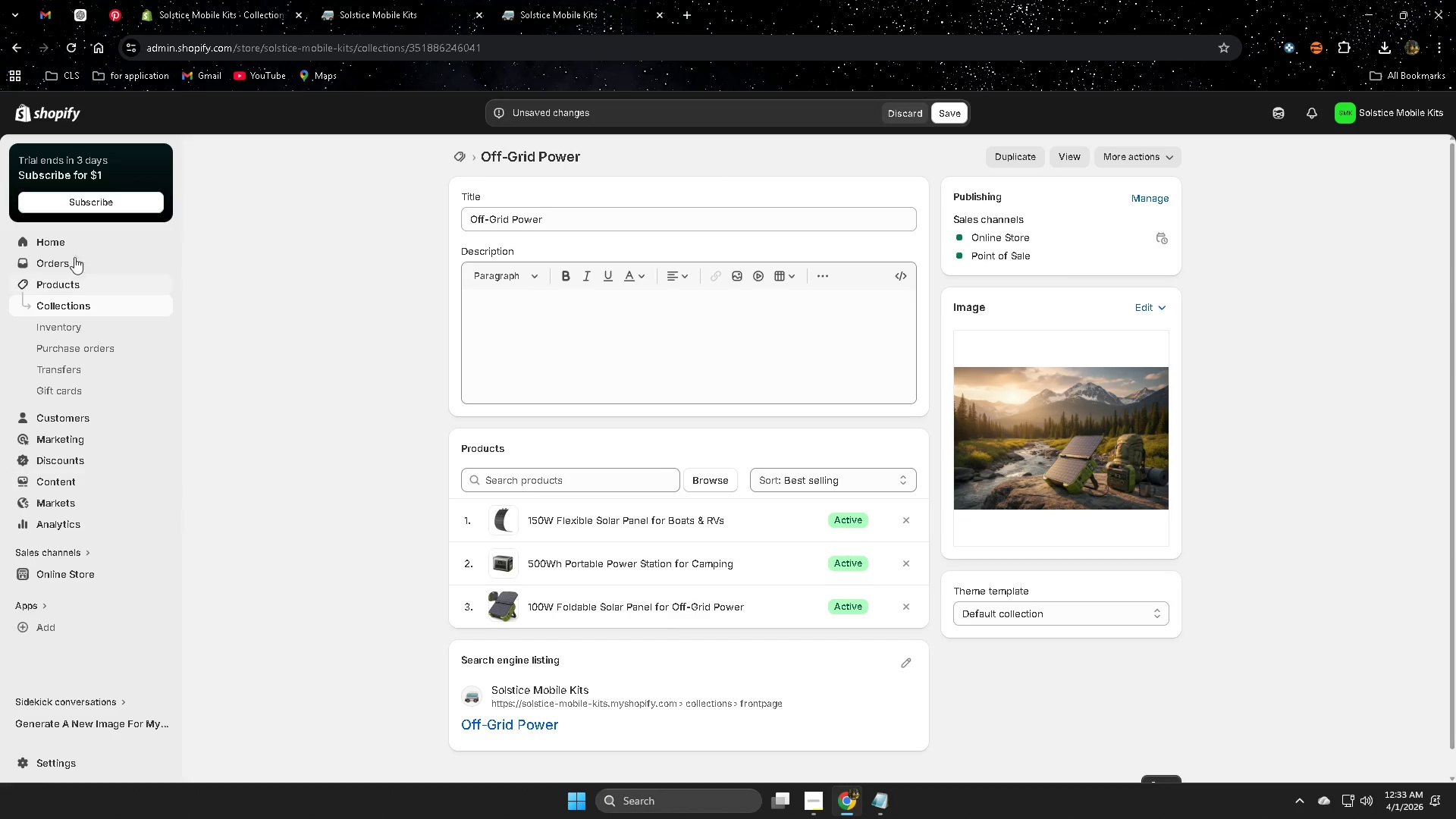 
left_click([68, 246])
 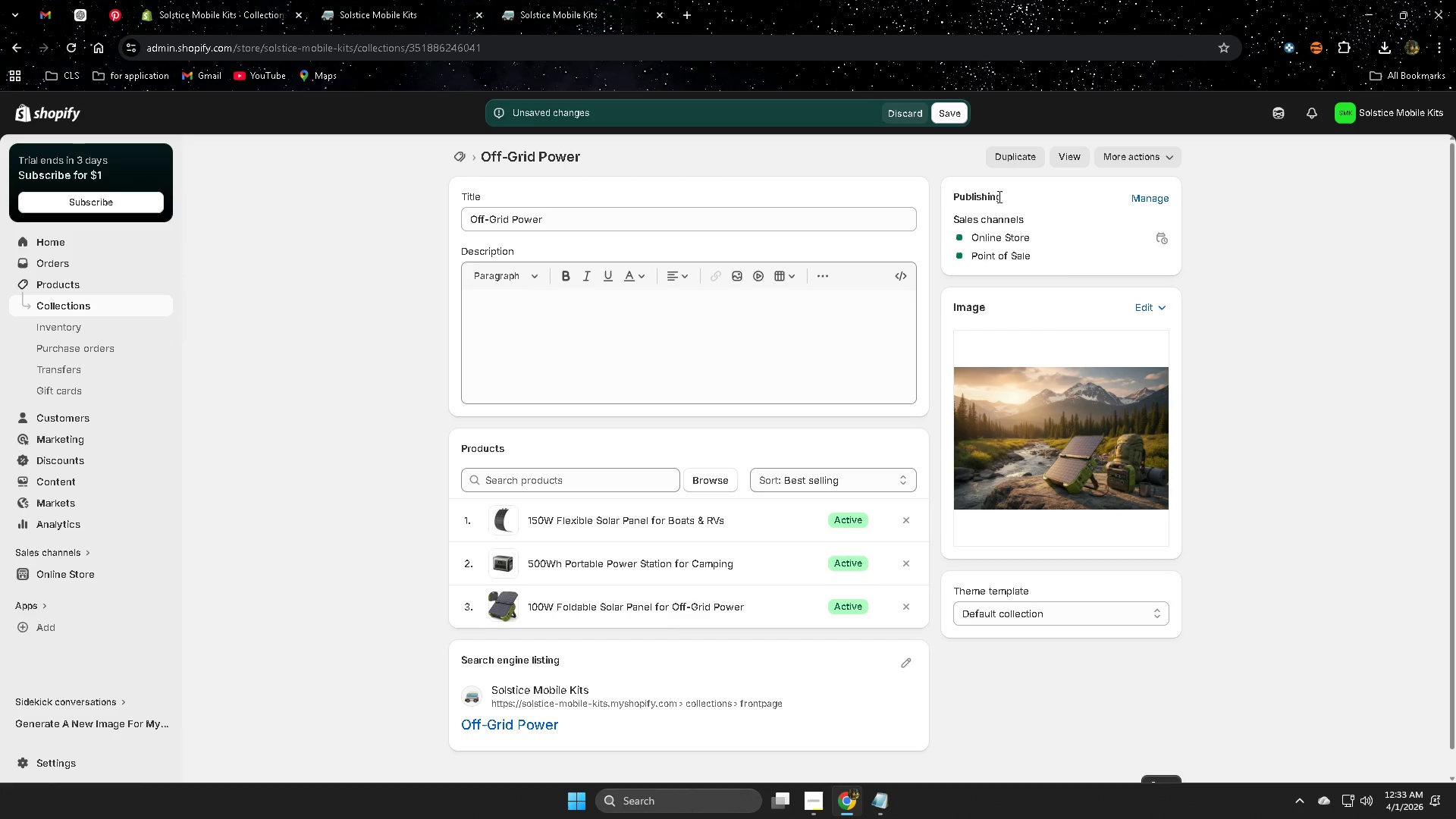 
left_click([948, 105])
 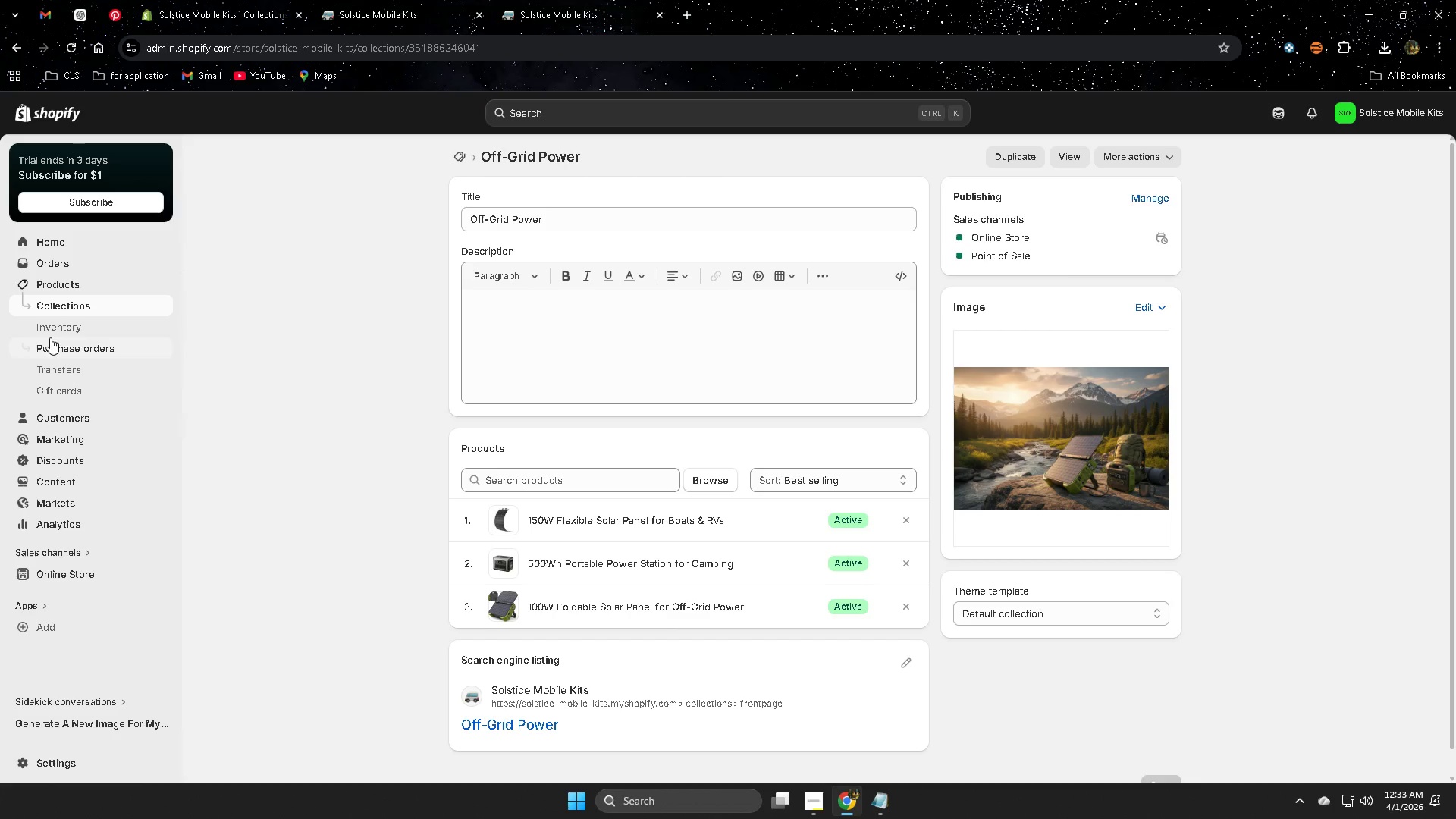 
left_click([82, 246])
 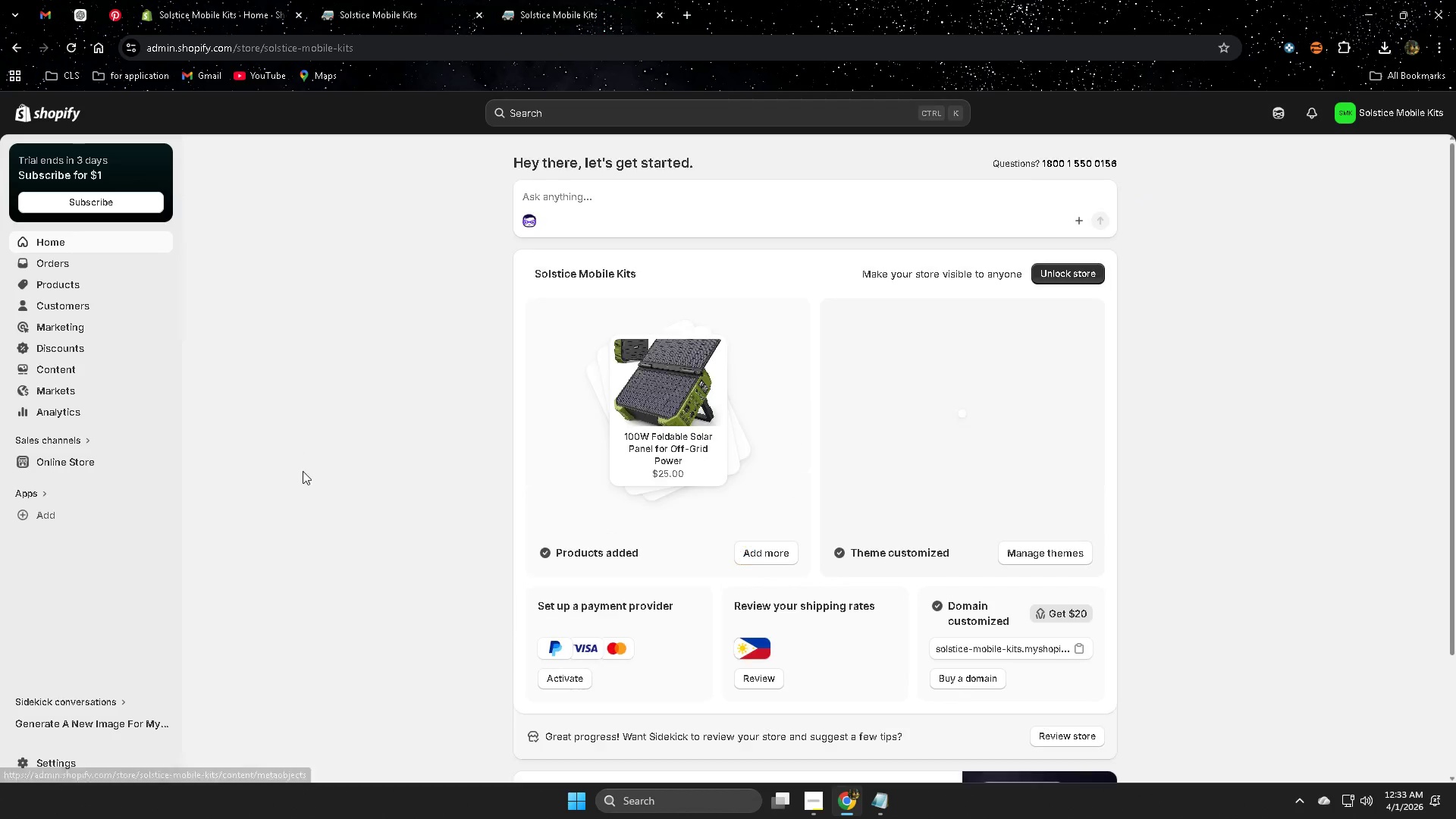 
scroll: coordinate [423, 602], scroll_direction: down, amount: 3.0
 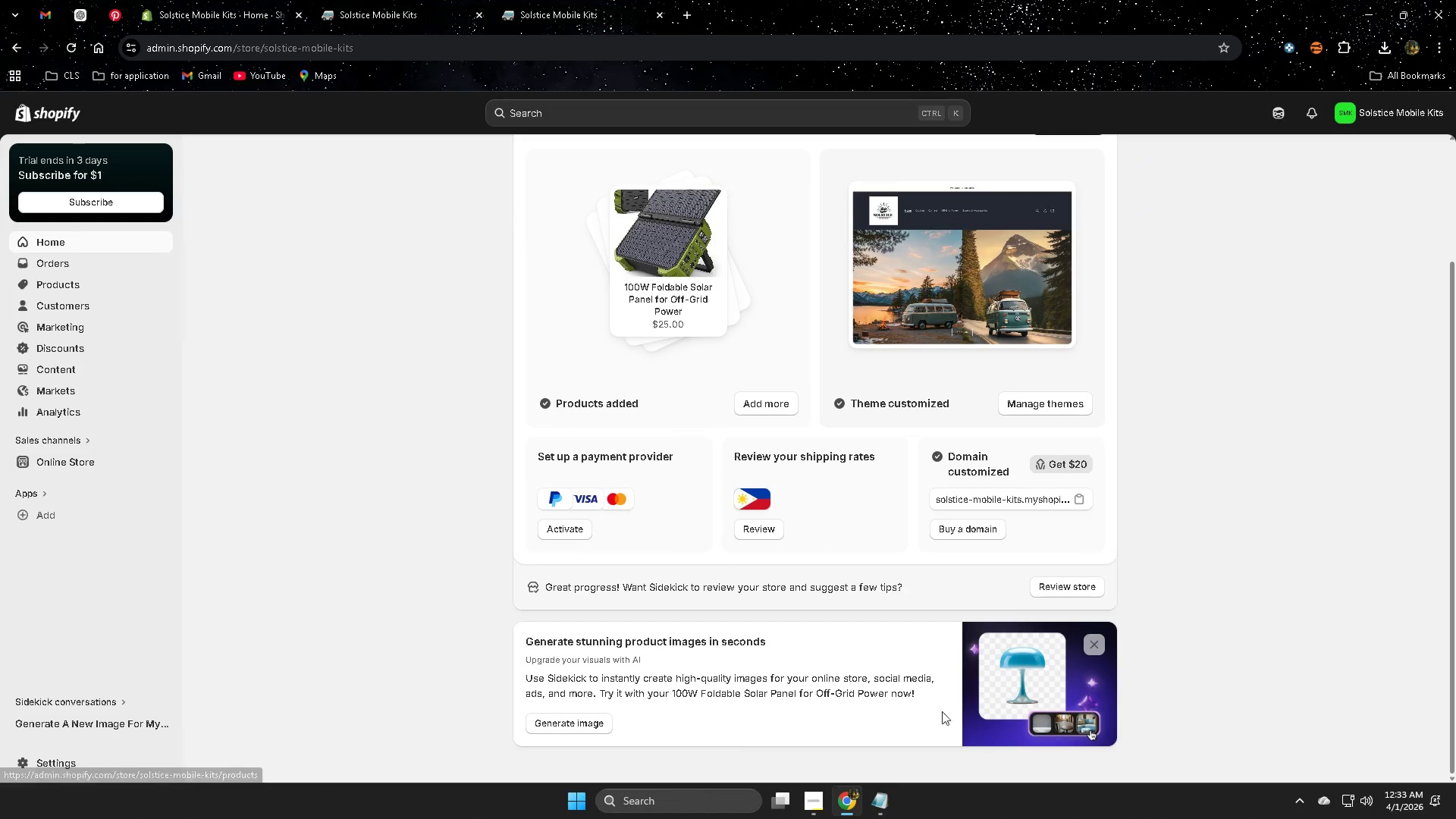 
wait(5.82)
 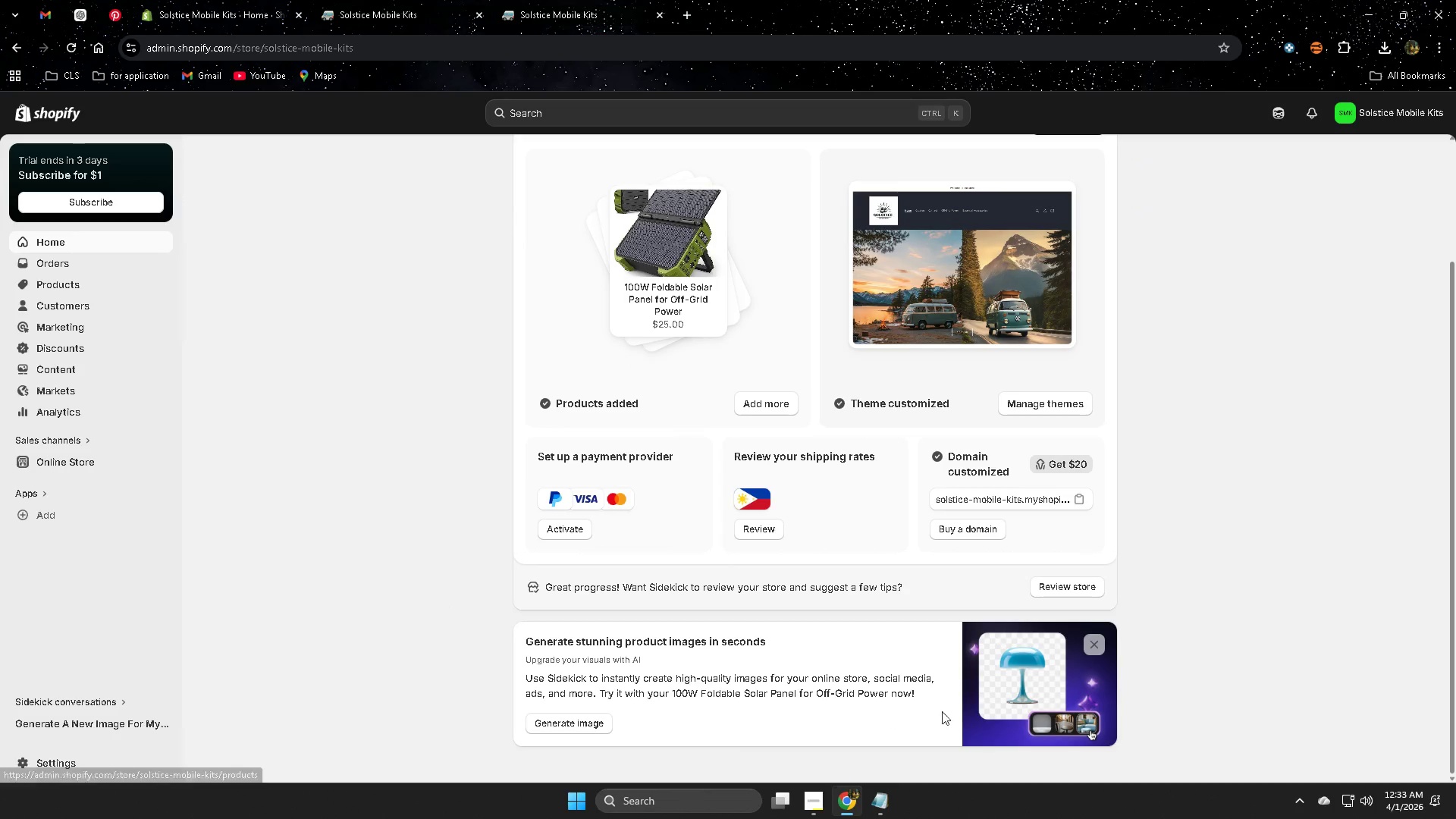 
left_click([1291, 761])
 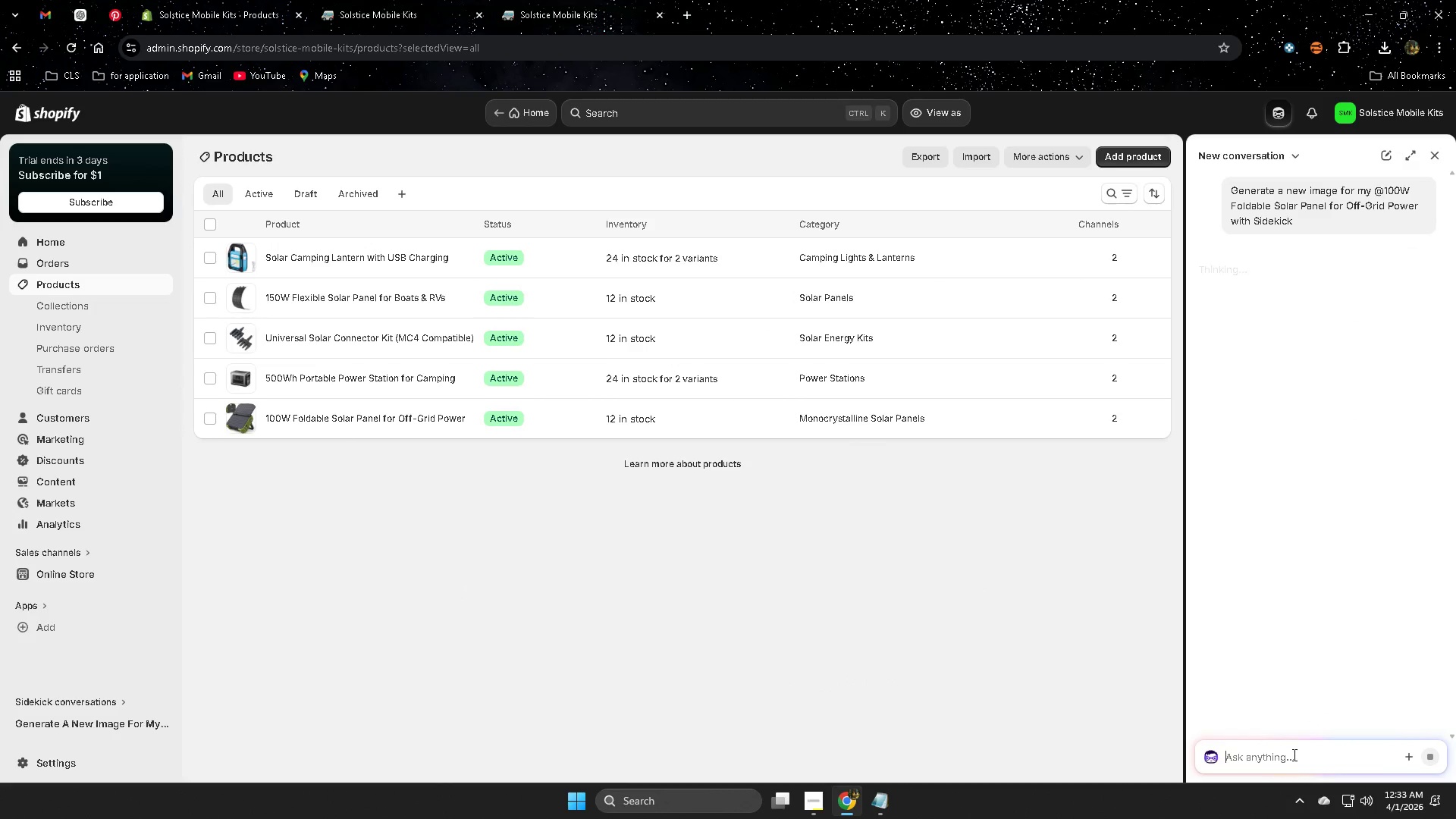 
type(for the collection )
key(Backspace)
type( of )
 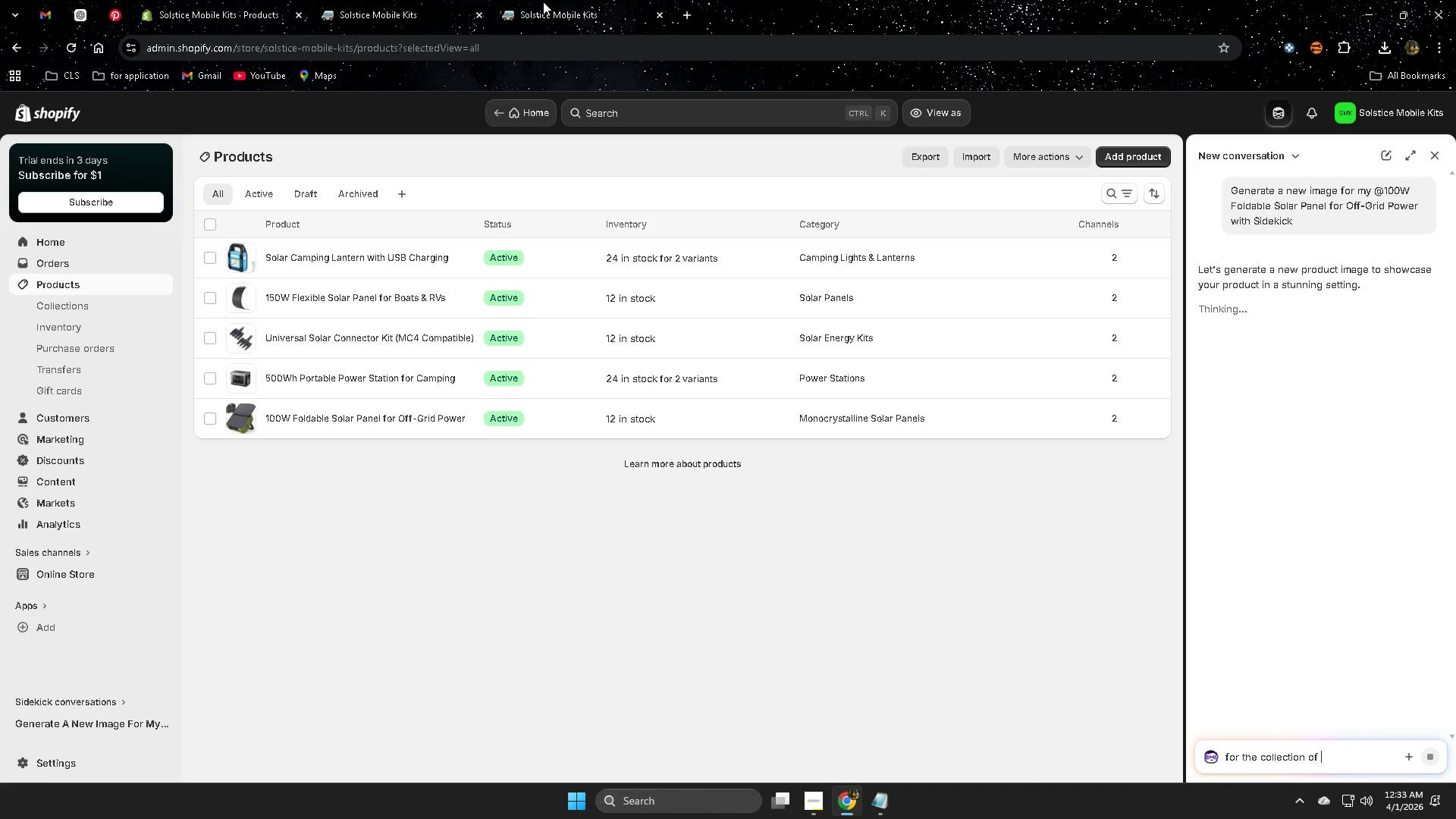 
left_click([412, 0])
 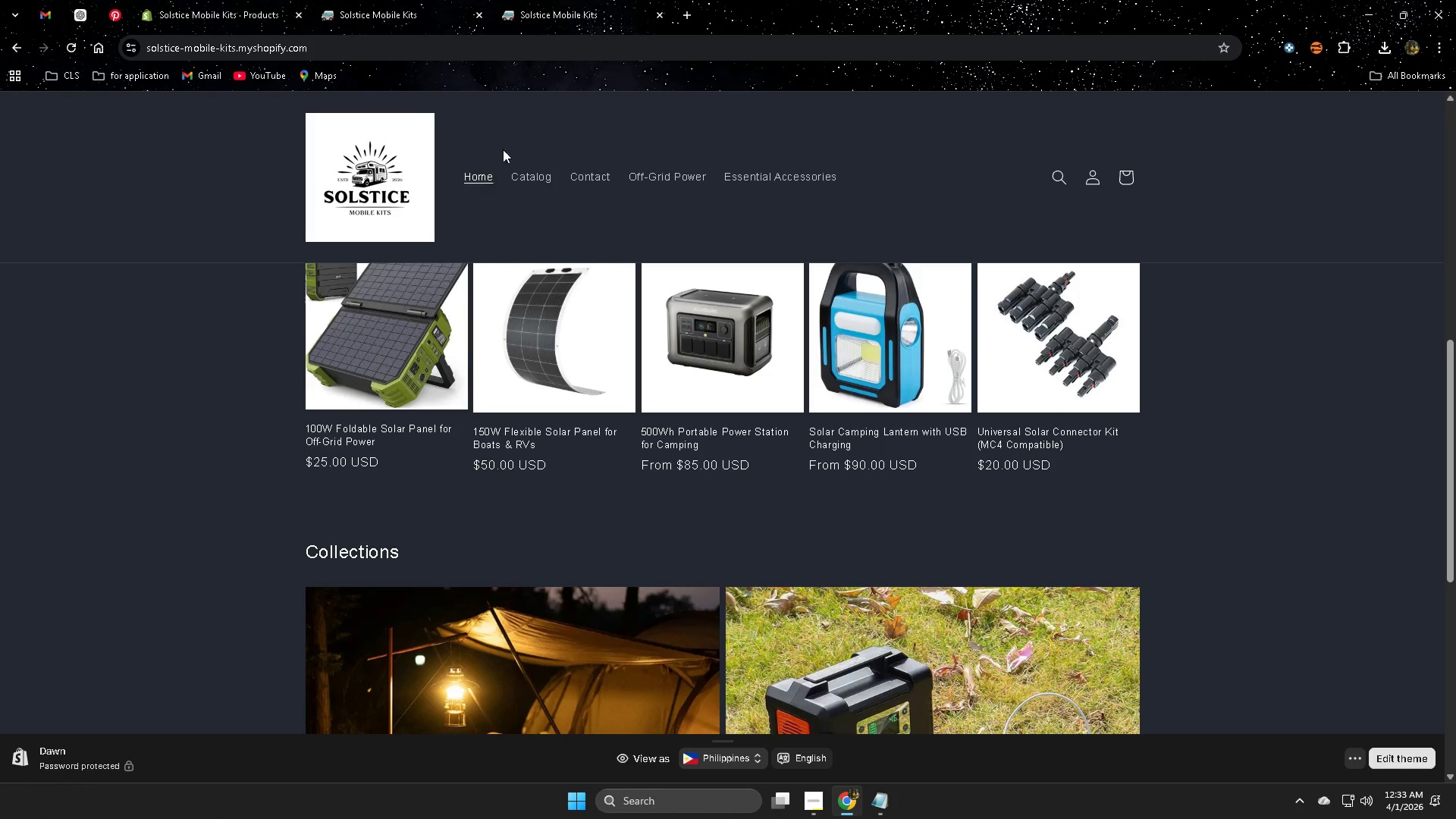 
left_click([551, 8])
 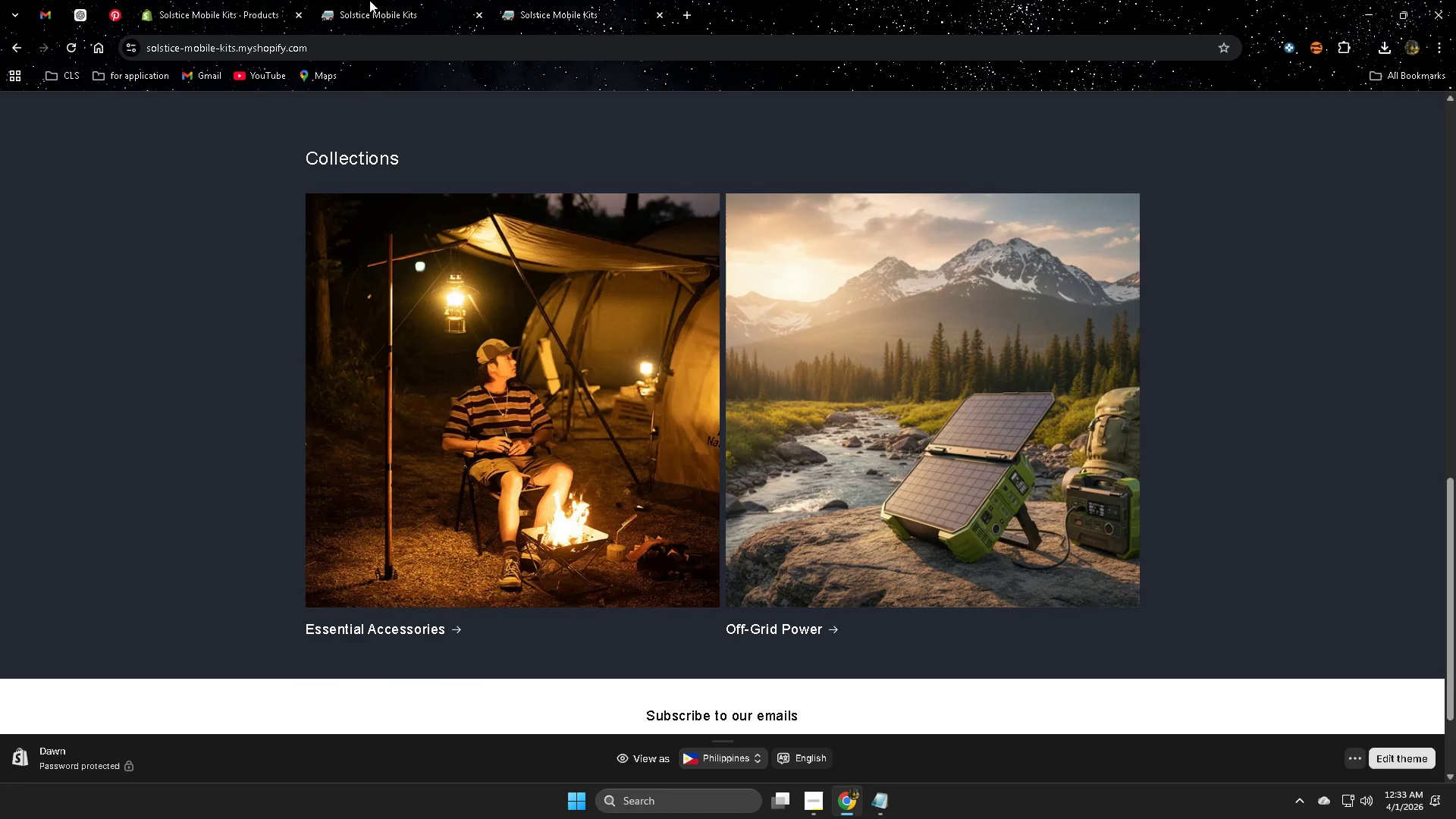 
left_click([820, 807])